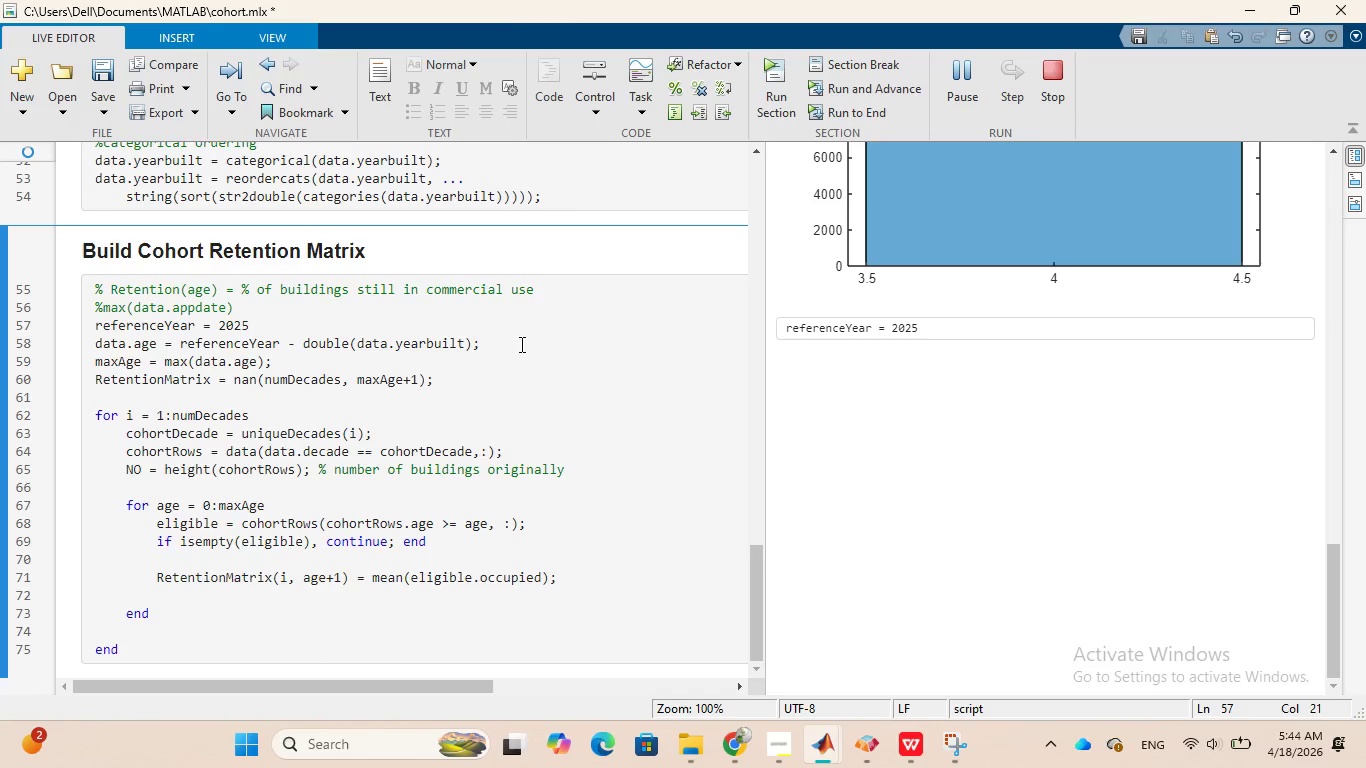 
wait(42.78)
 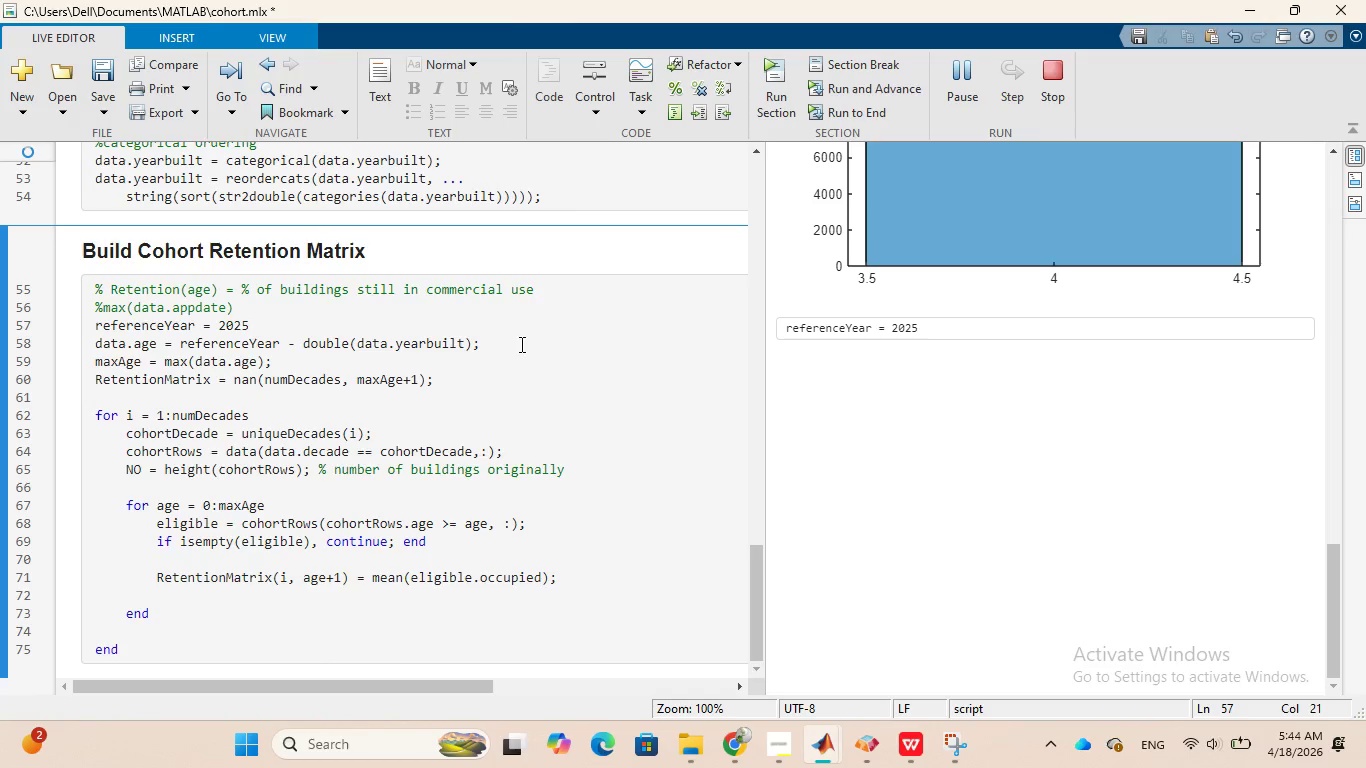 
key(Space)
 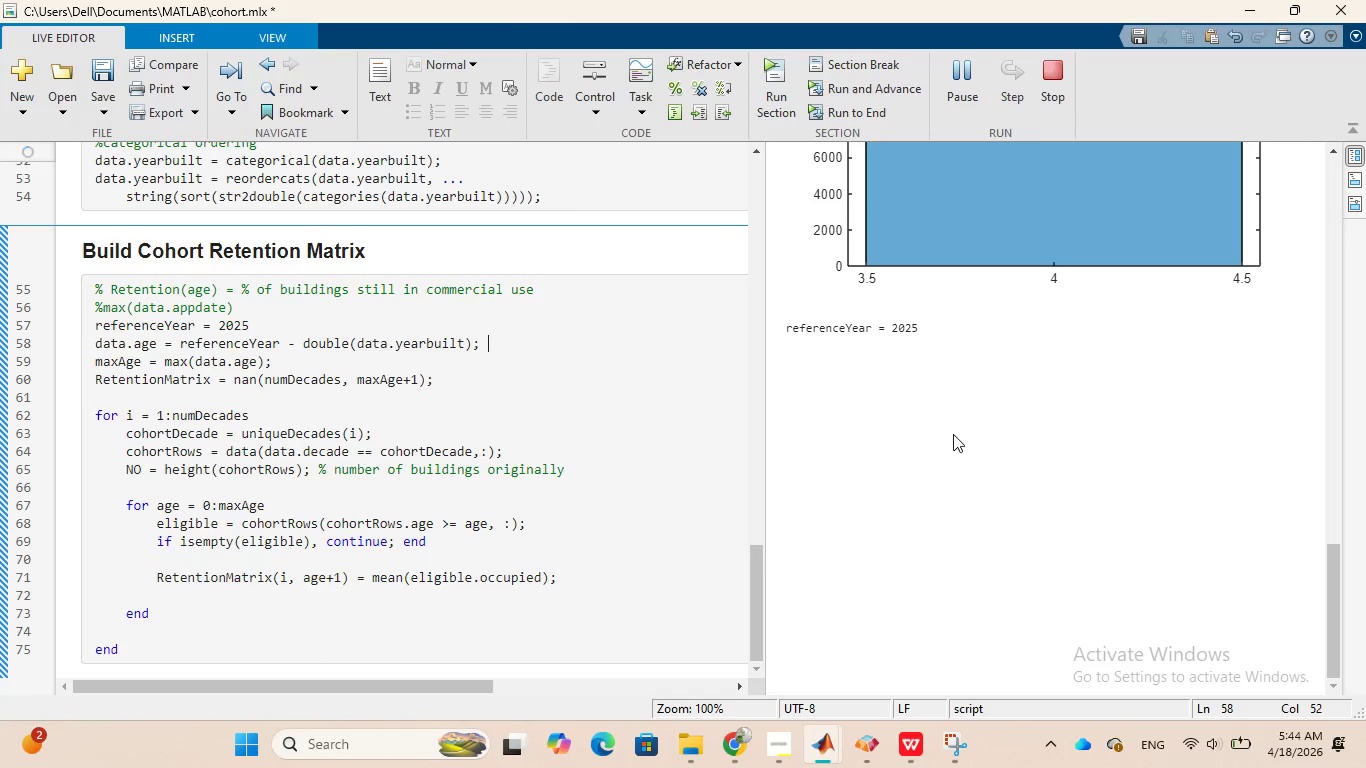 
key(Shift+5)
 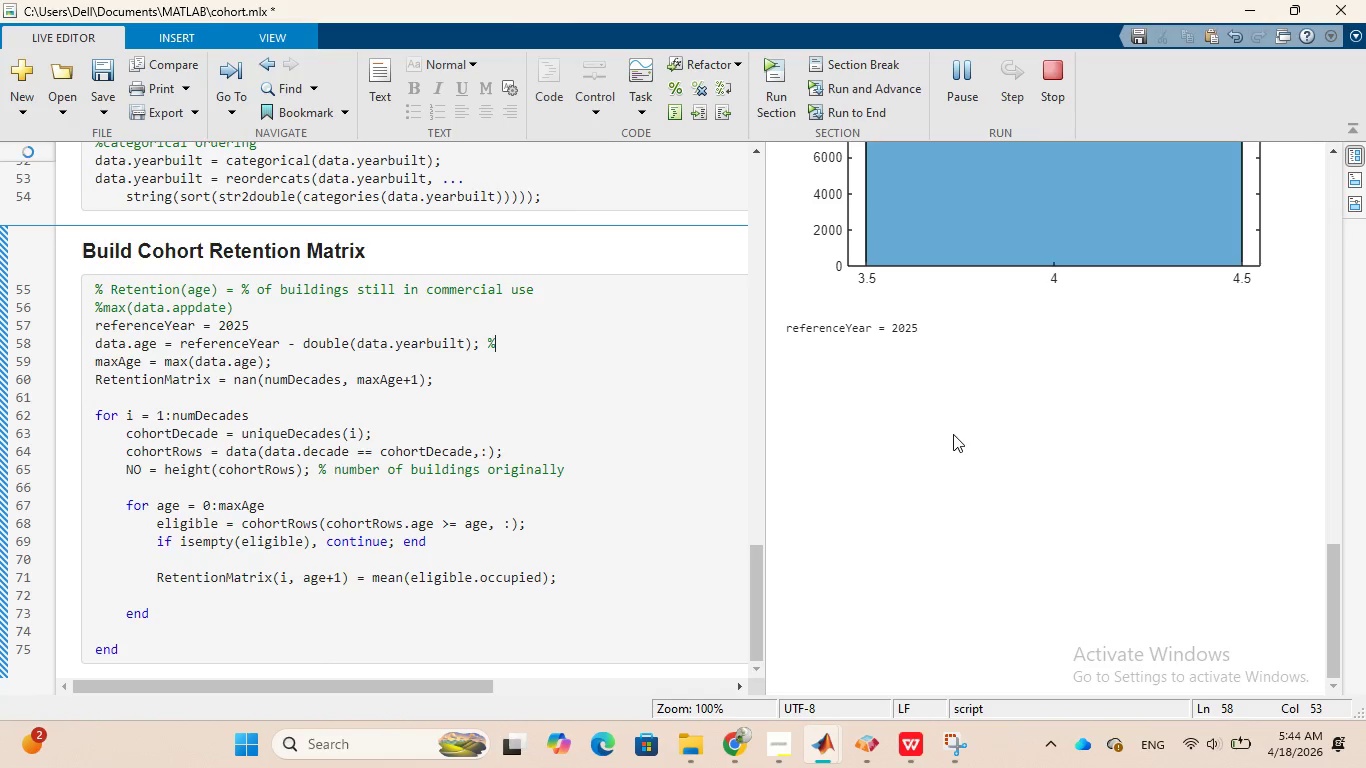 
key(Space)
 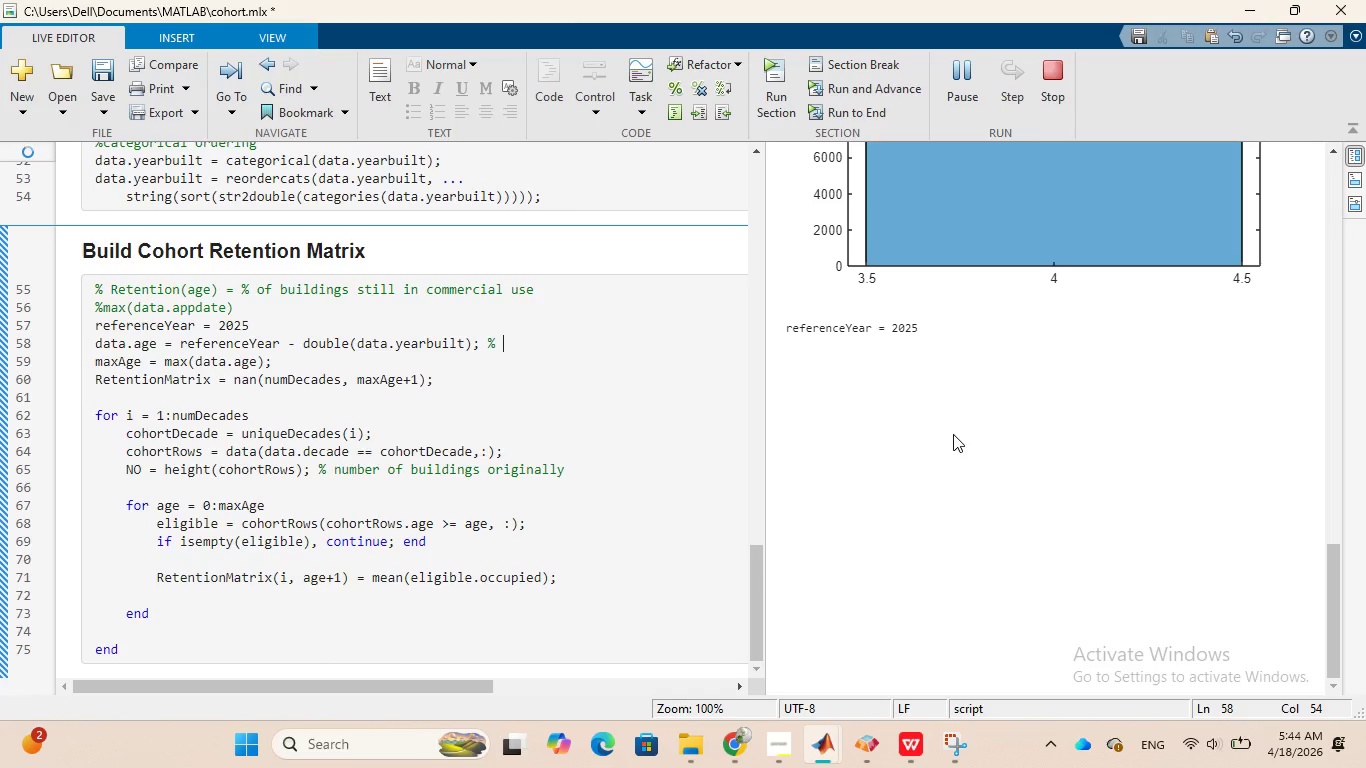 
wait(17.31)
 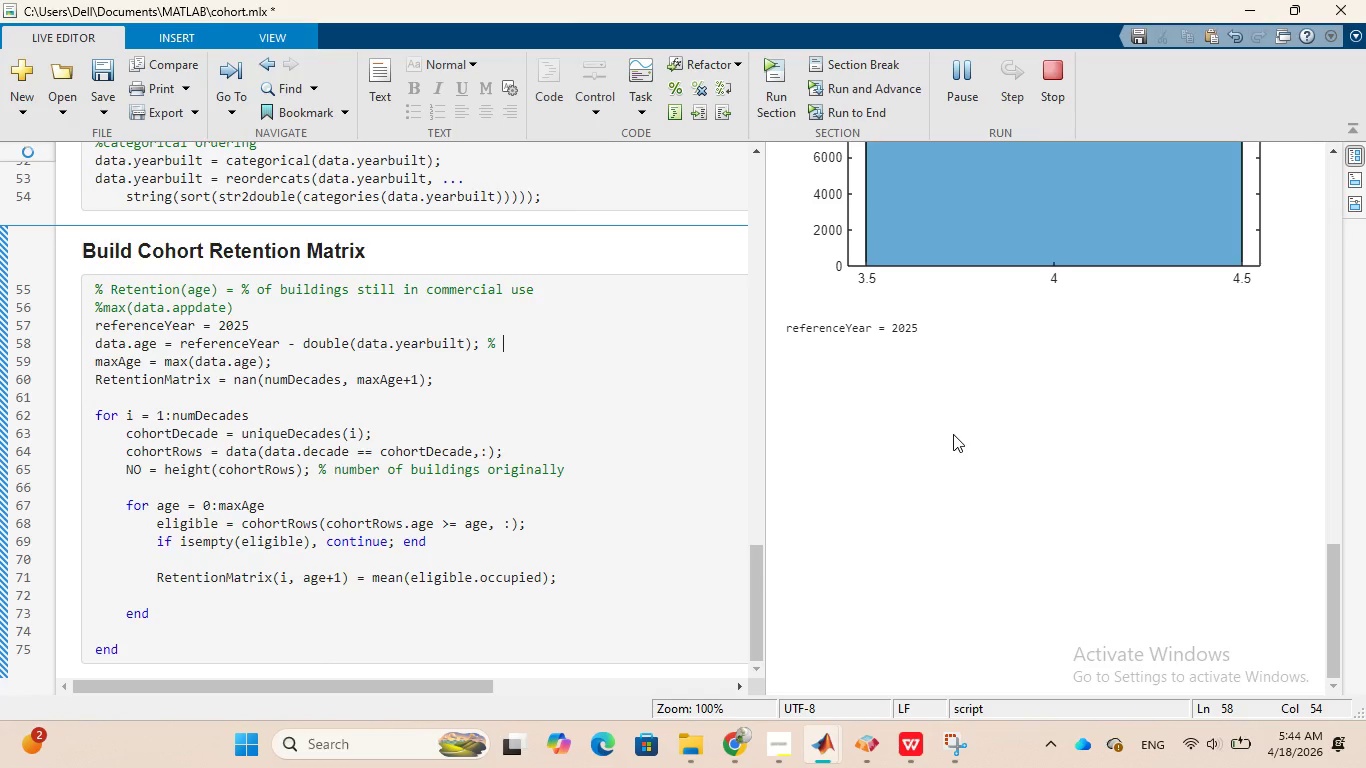 
scroll: coordinate [675, 319], scroll_direction: up, amount: 22.0
 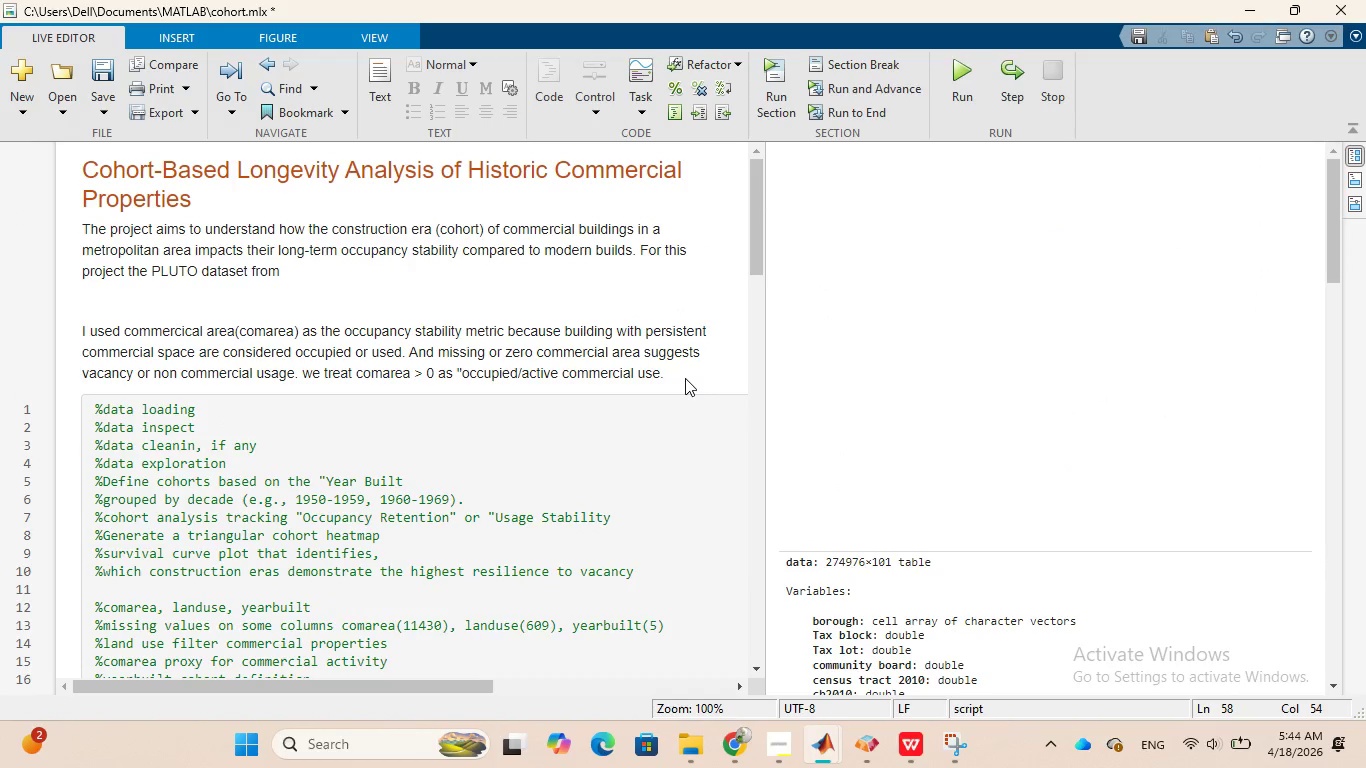 
left_click([686, 377])
 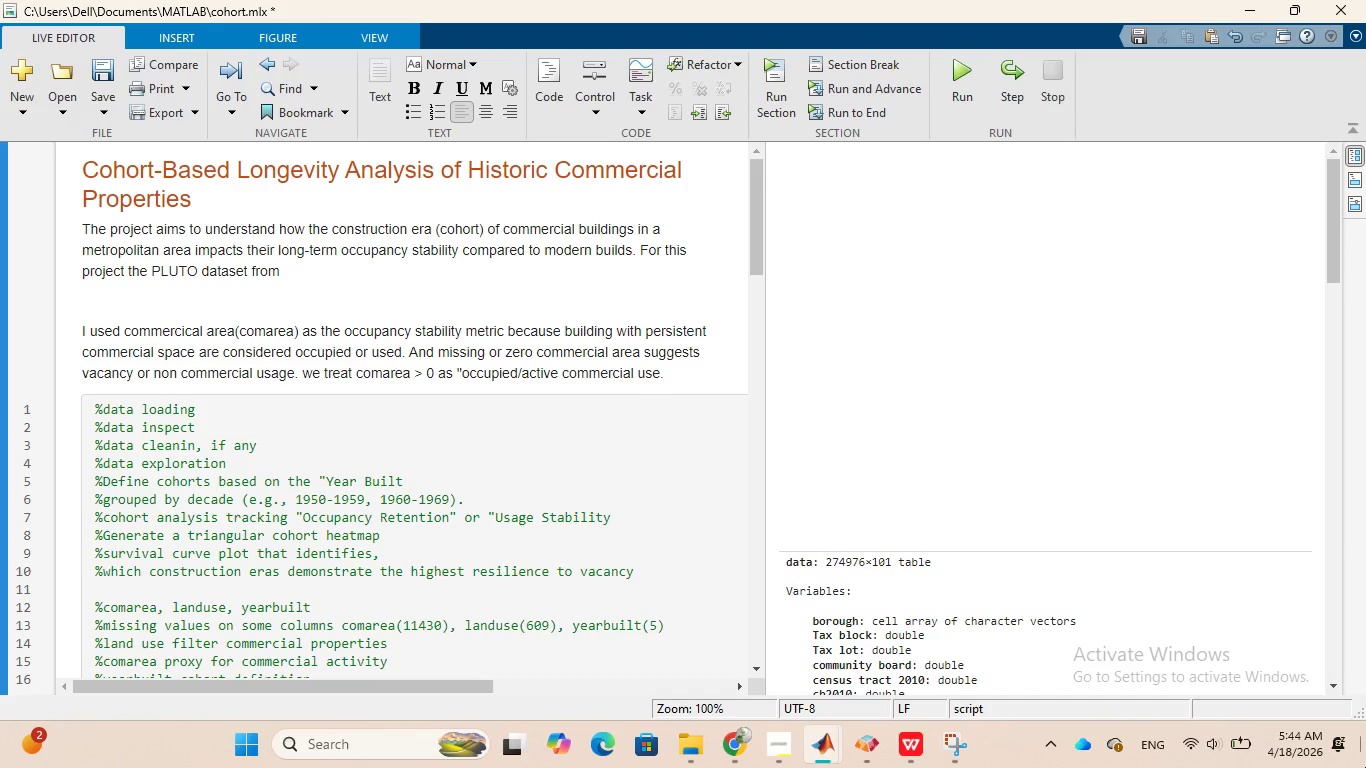 
key(Enter)
 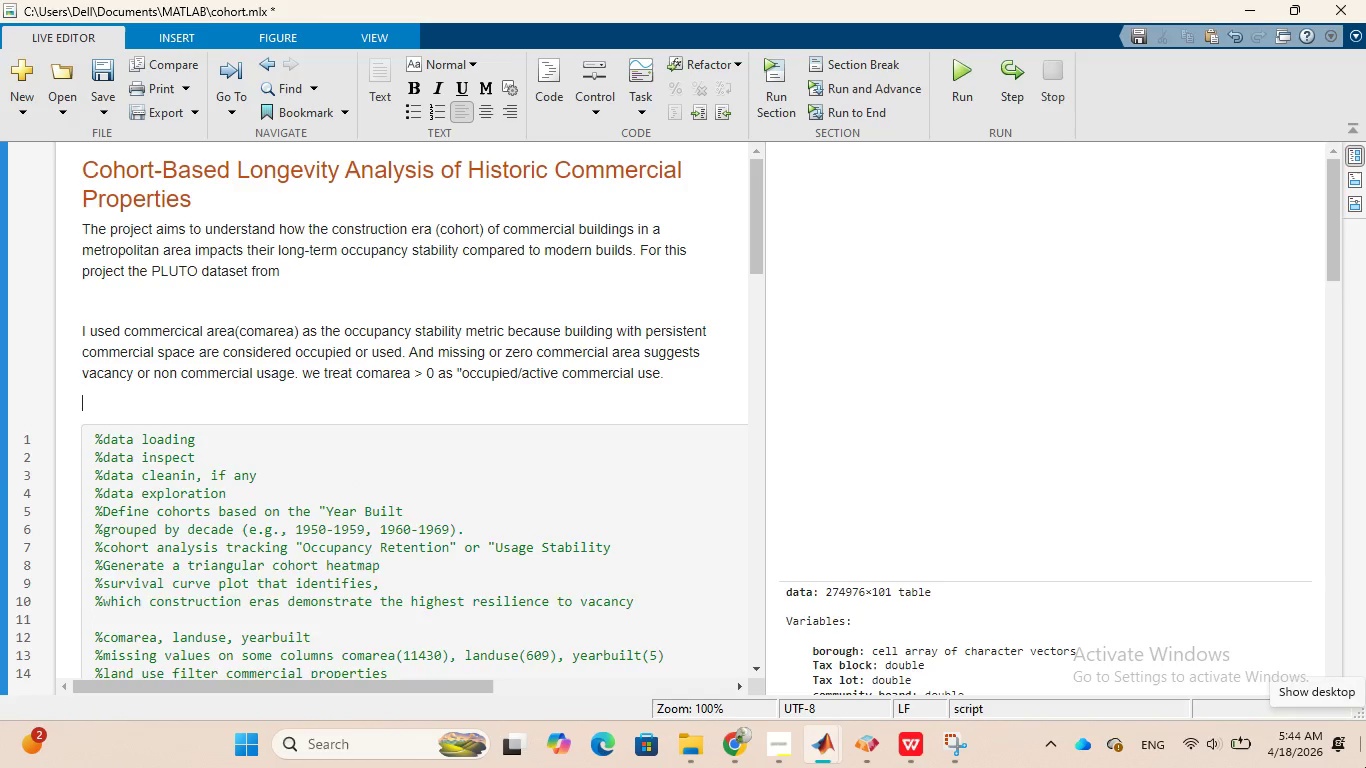 
key(Enter)
 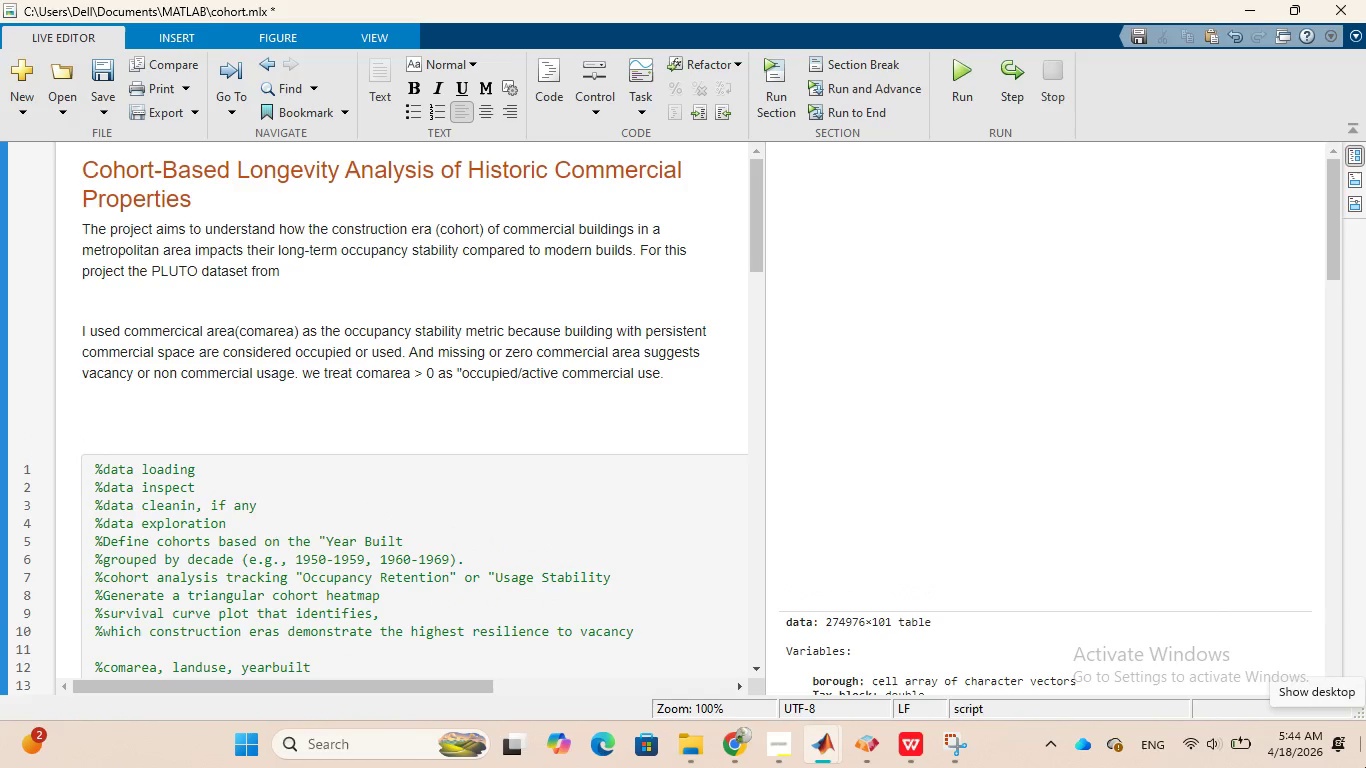 
type(Cohortn)
key(Backspace)
type( analysis id)
key(Backspace)
type(s )
 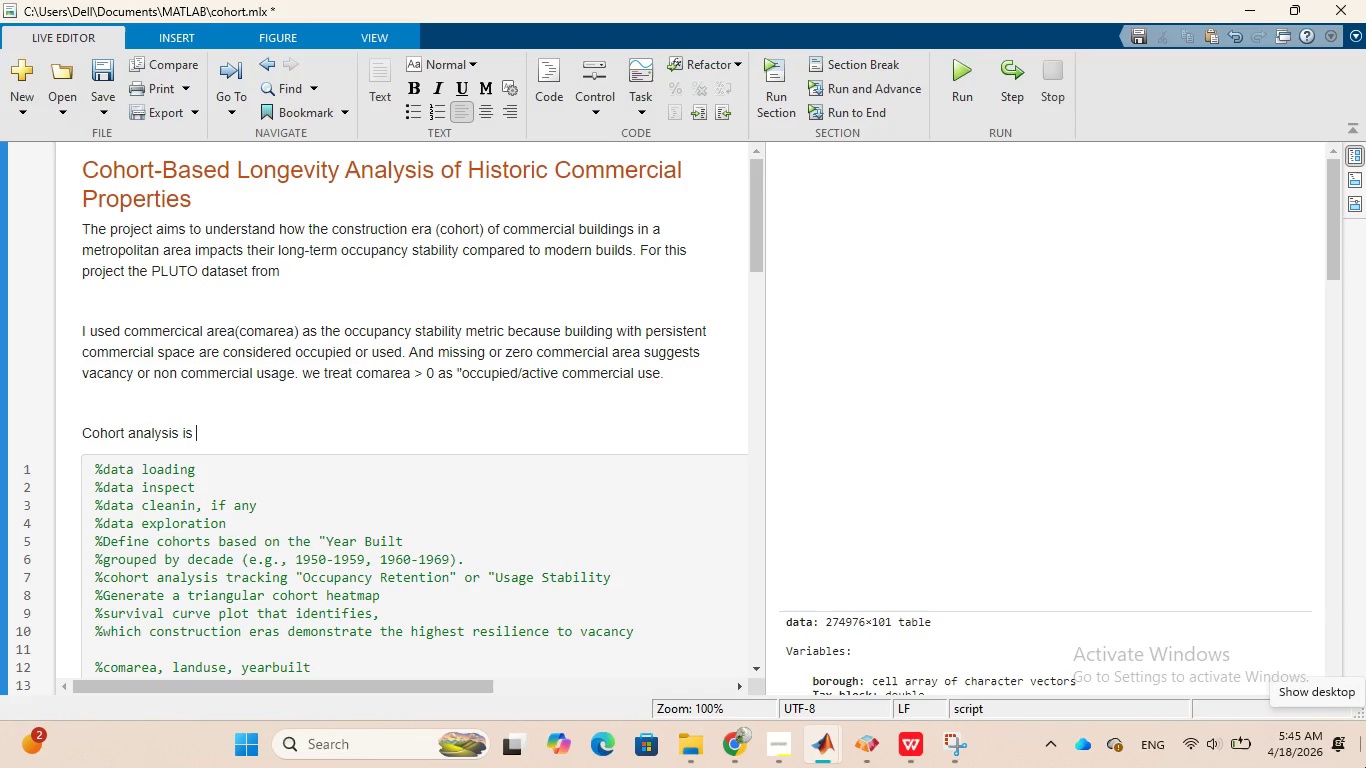 
wait(5.28)
 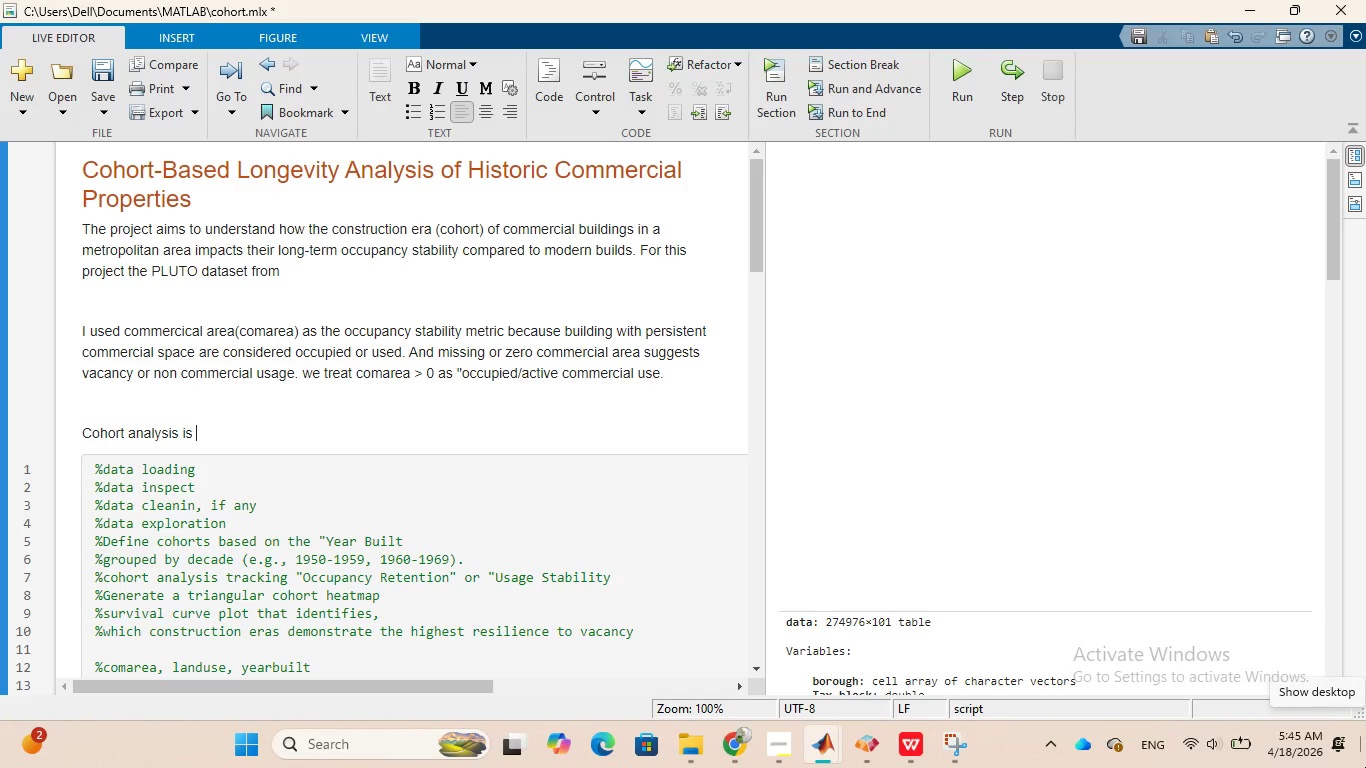 
type(ase)
key(Backspace)
key(Backspace)
key(Backspace)
type(based on how long )
 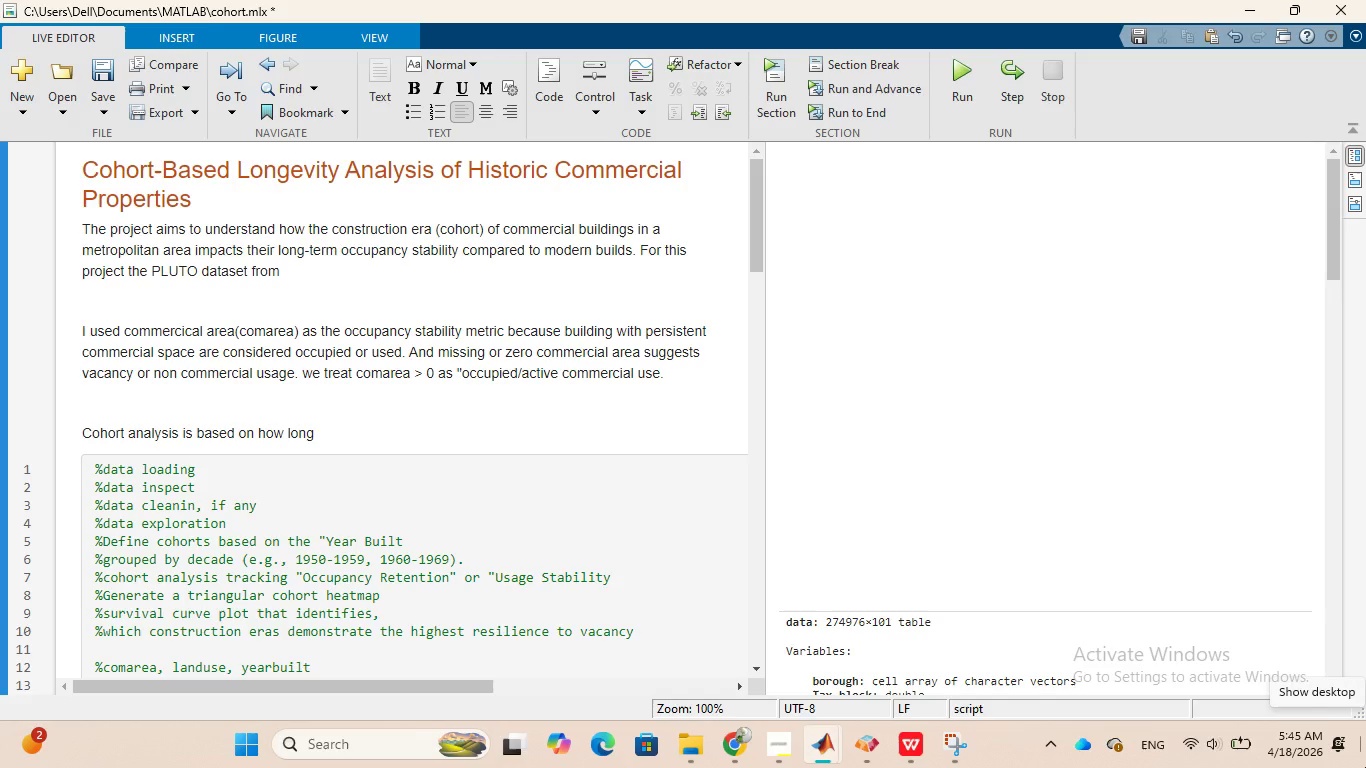 
type(buildings survive)
 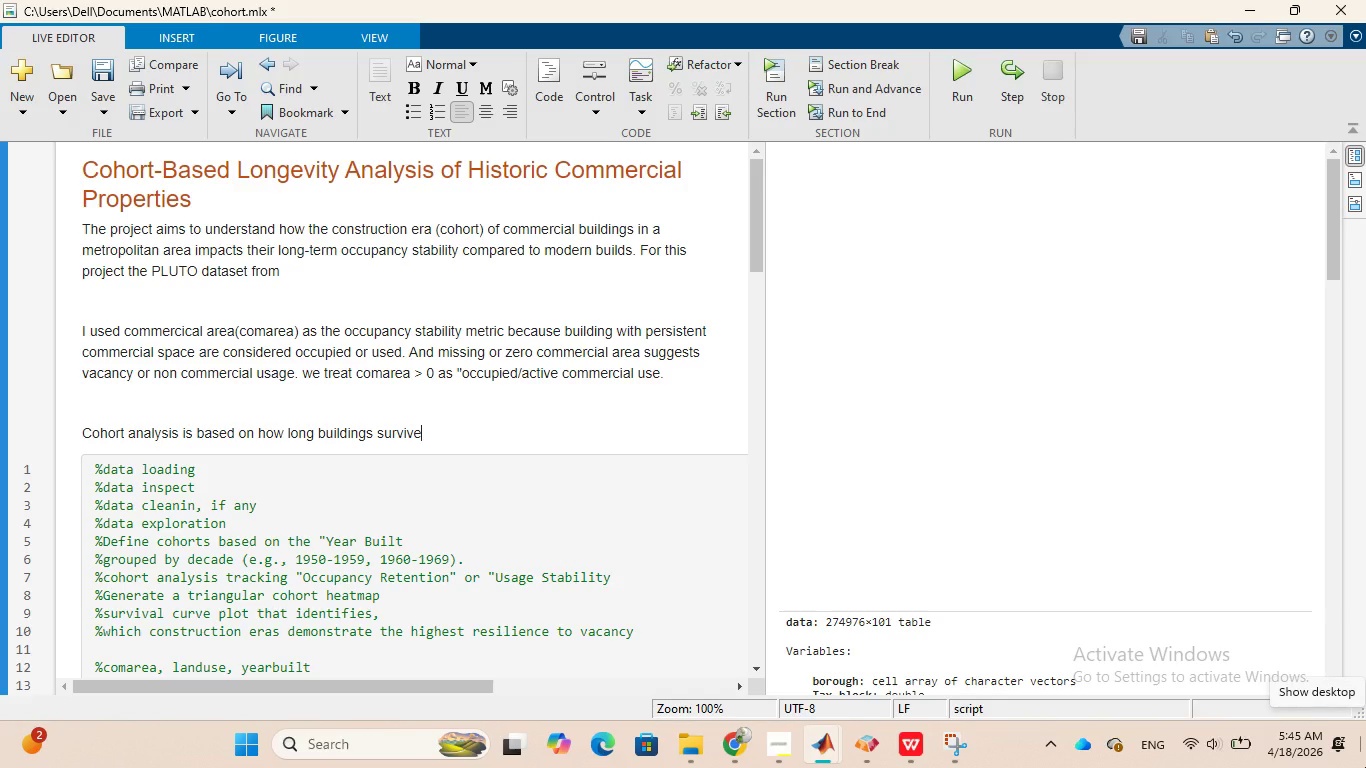 
key(Period)
 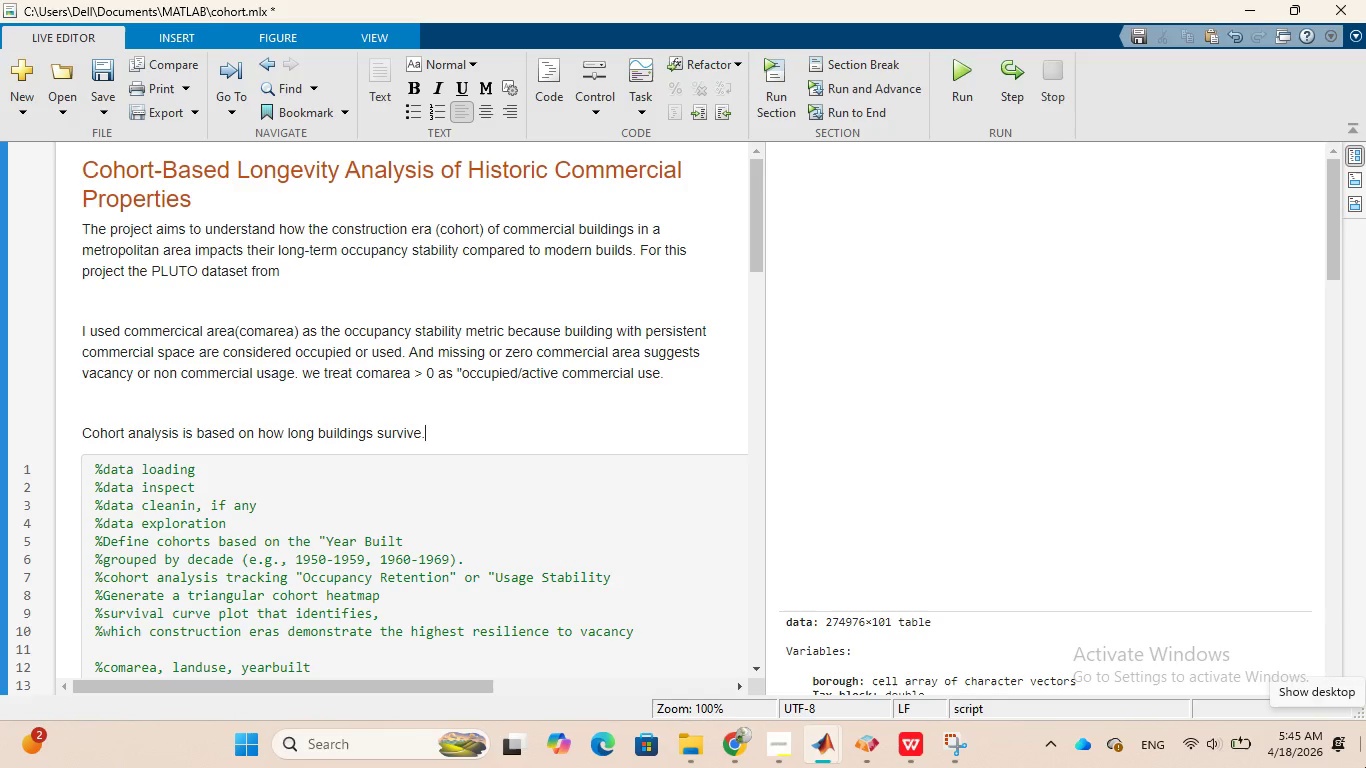 
key(Shift+ShiftRight)
 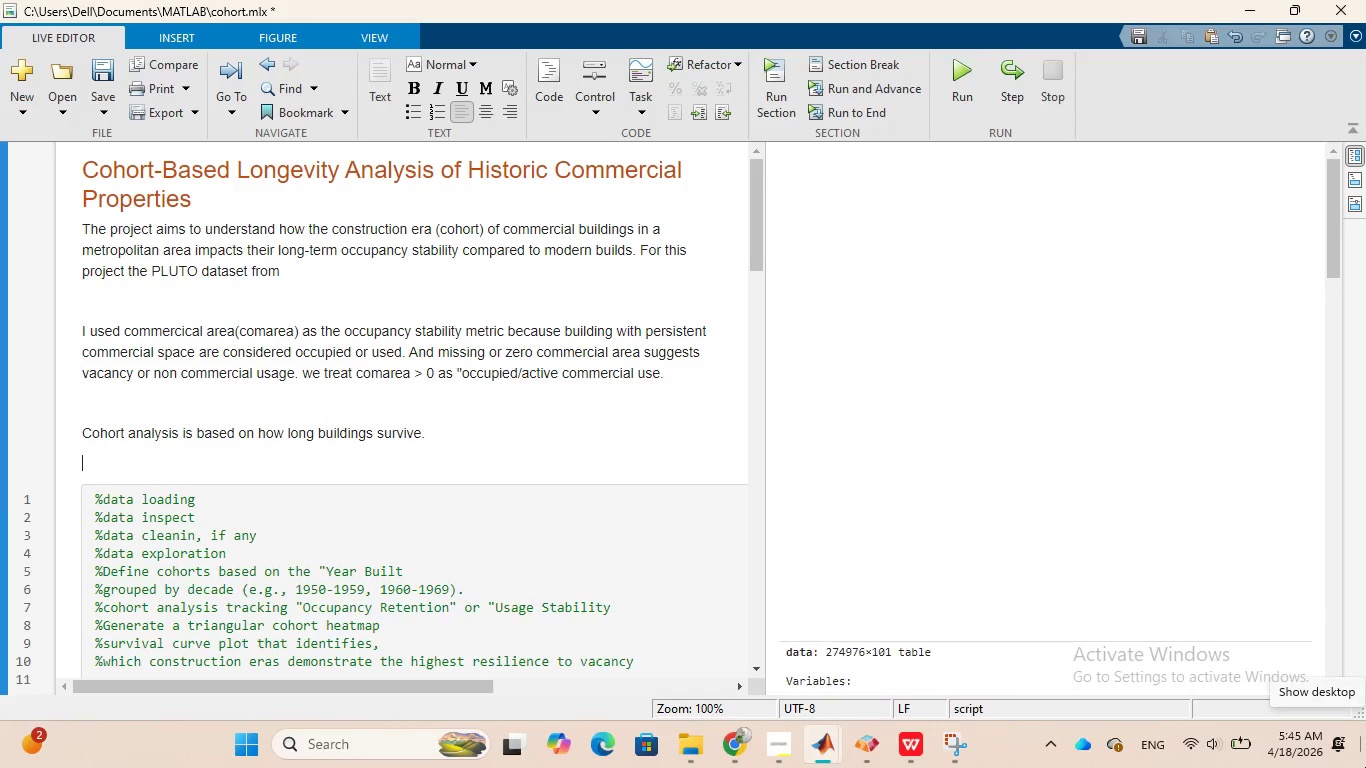 
key(Shift+Enter)
 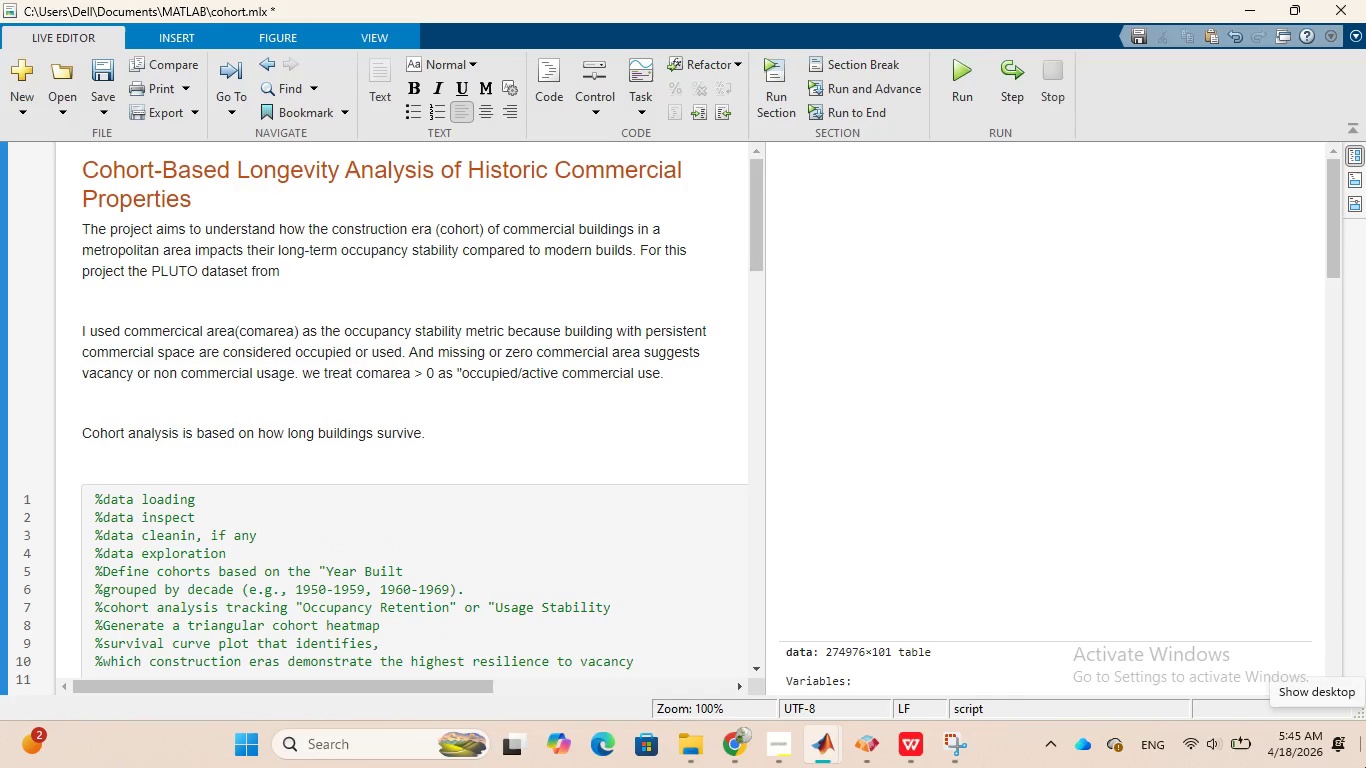 
type(Age tells us )
 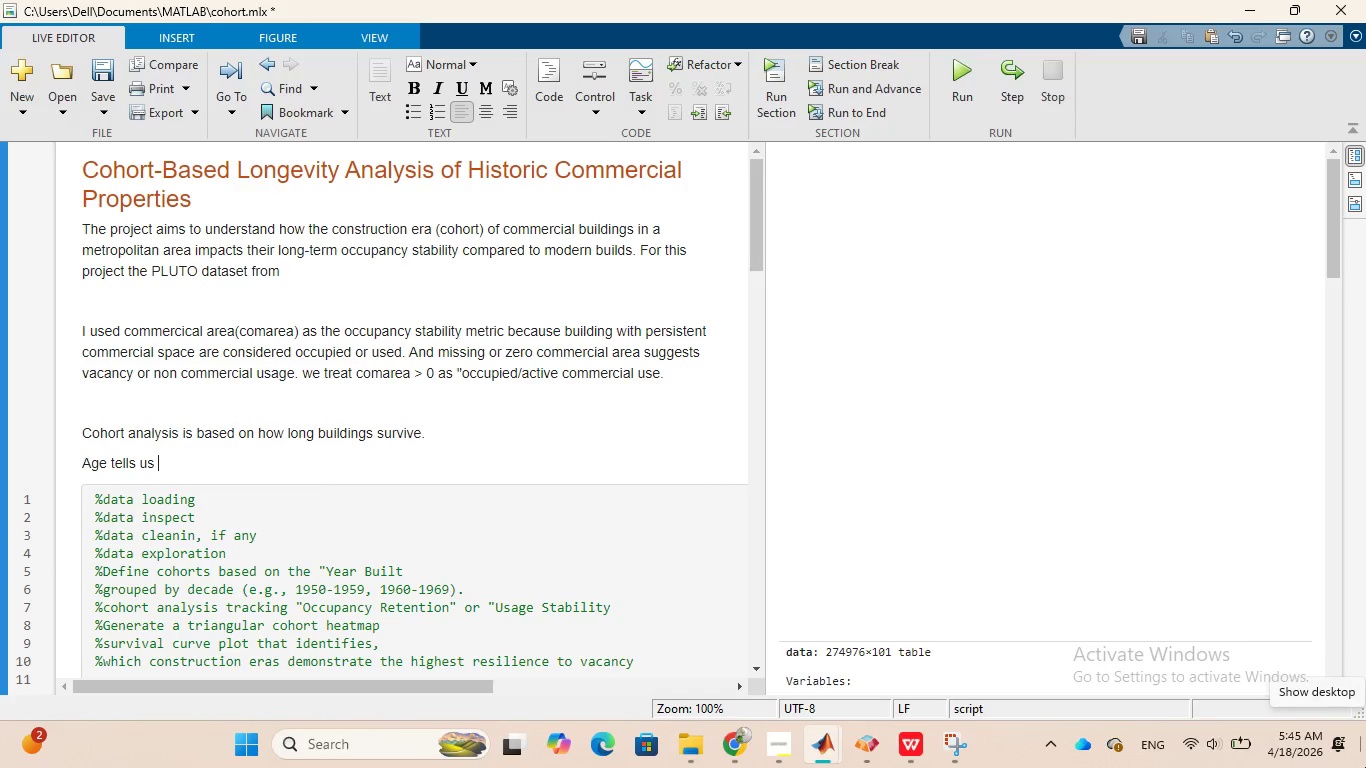 
wait(7.09)
 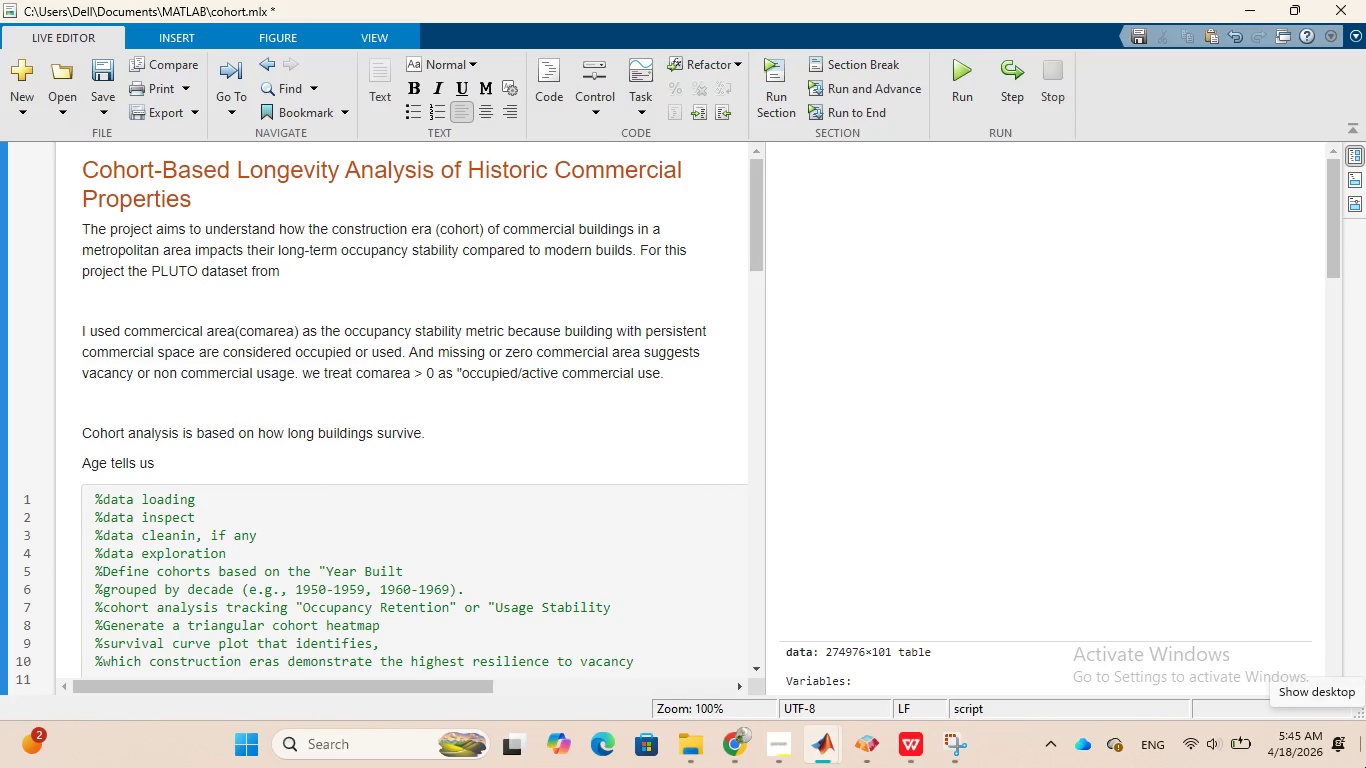 
type(how many years buildngs has e)
key(Backspace)
type(been)
 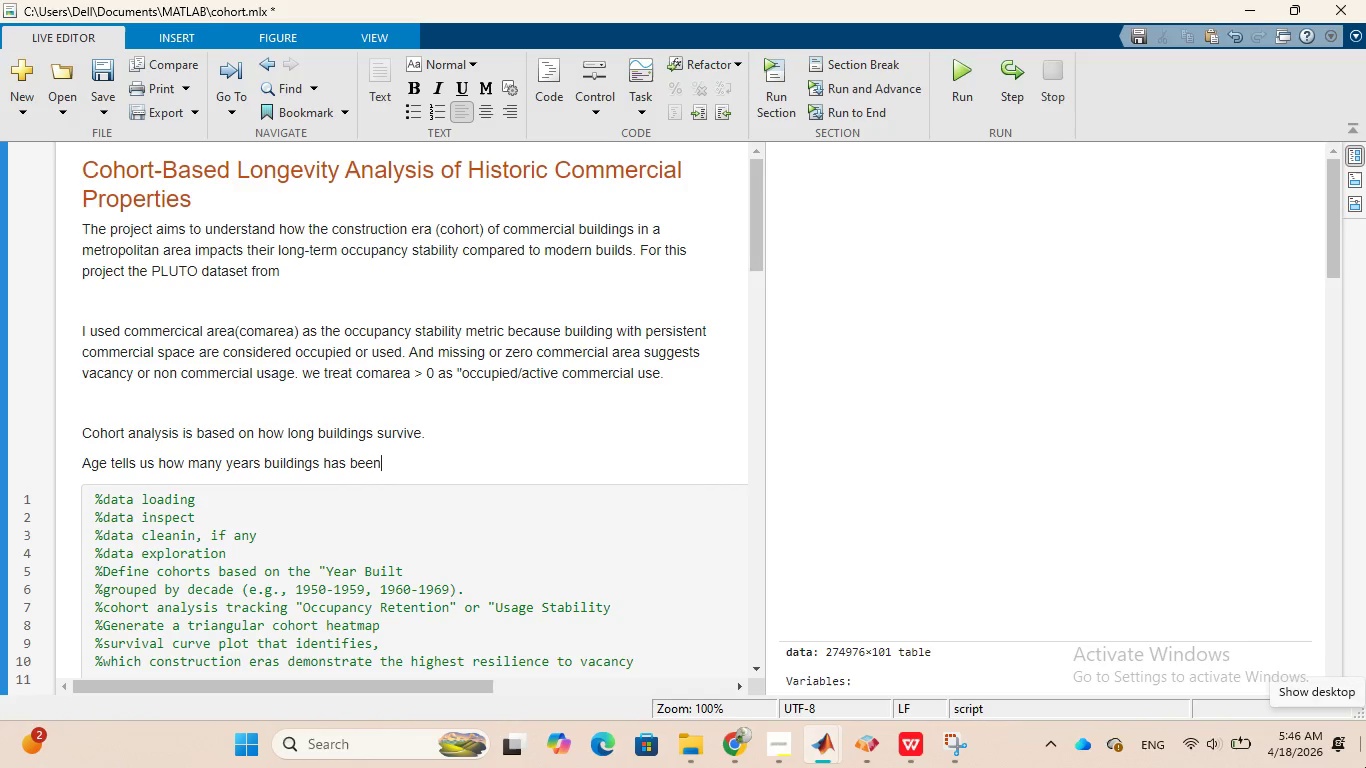 
wait(7.0)
 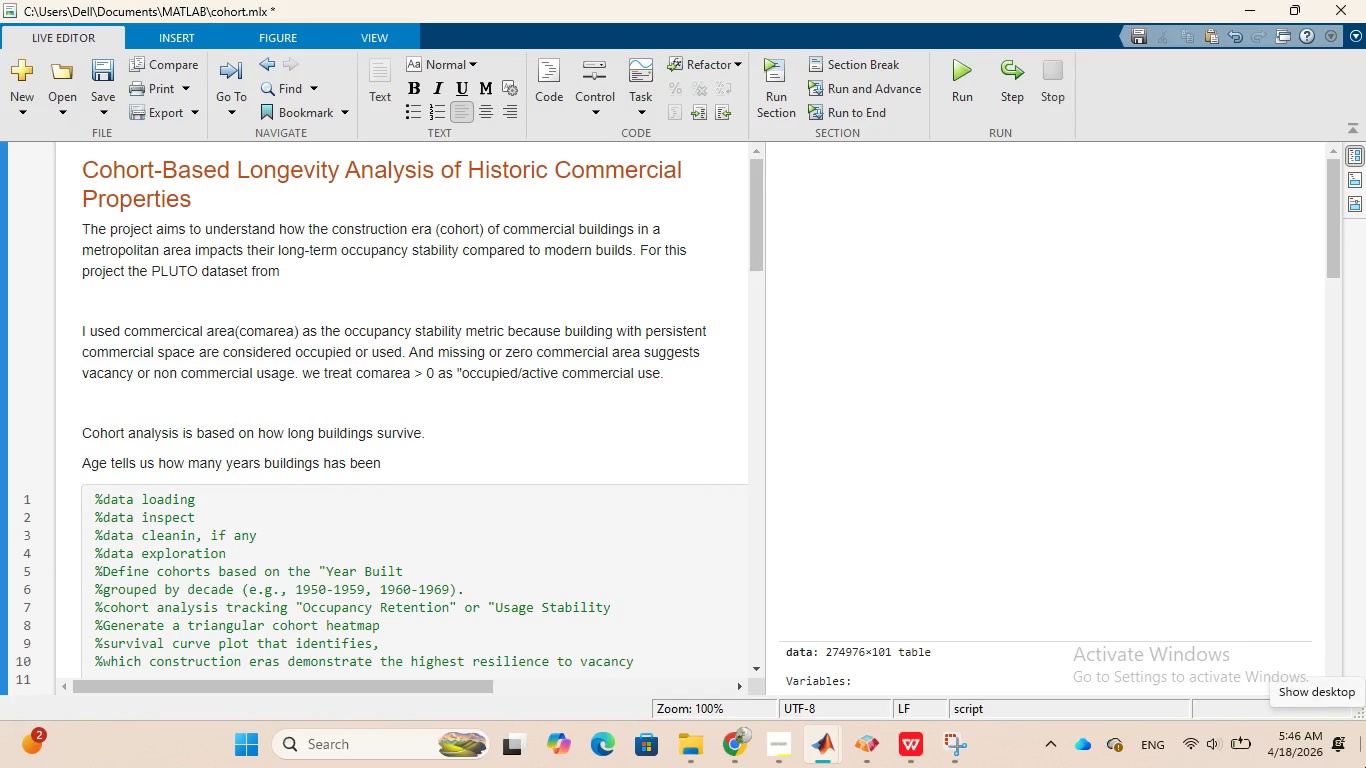 
type( active)
 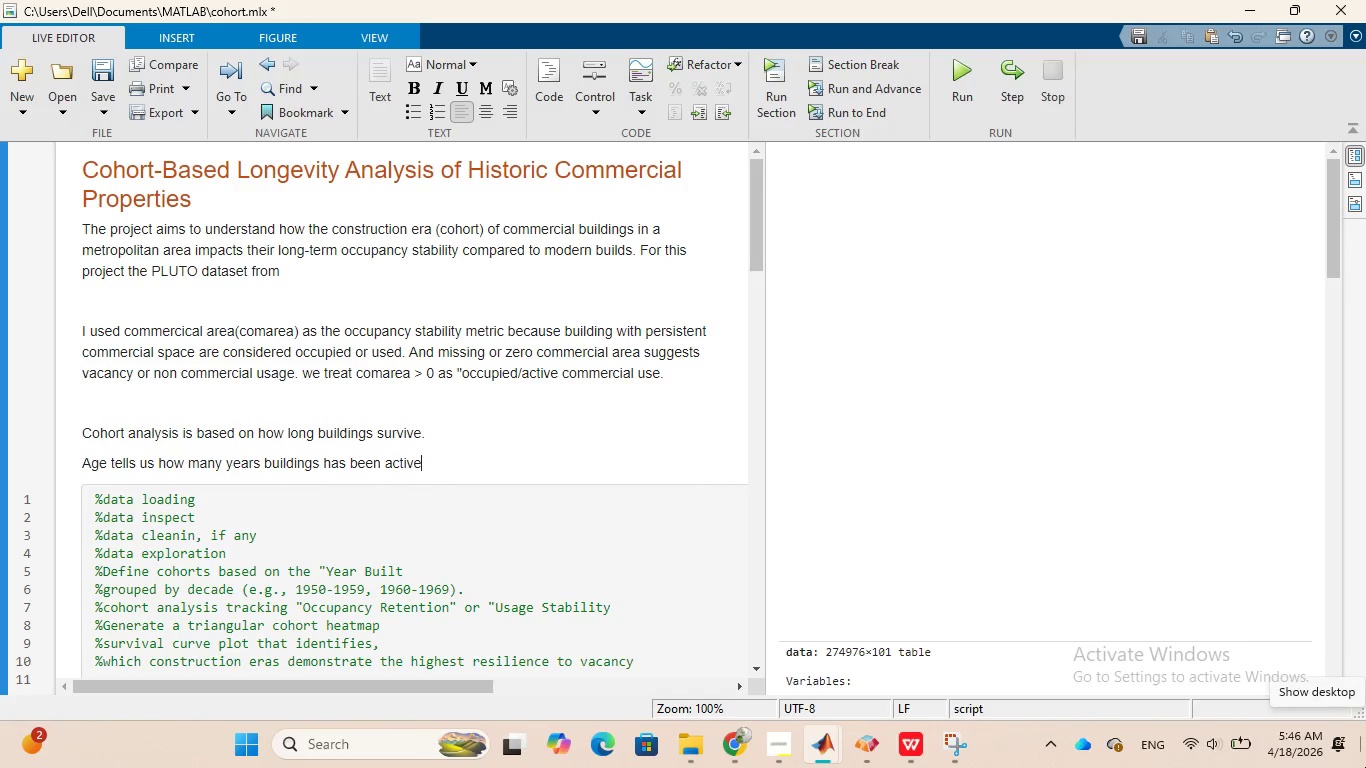 
type(, without age)
 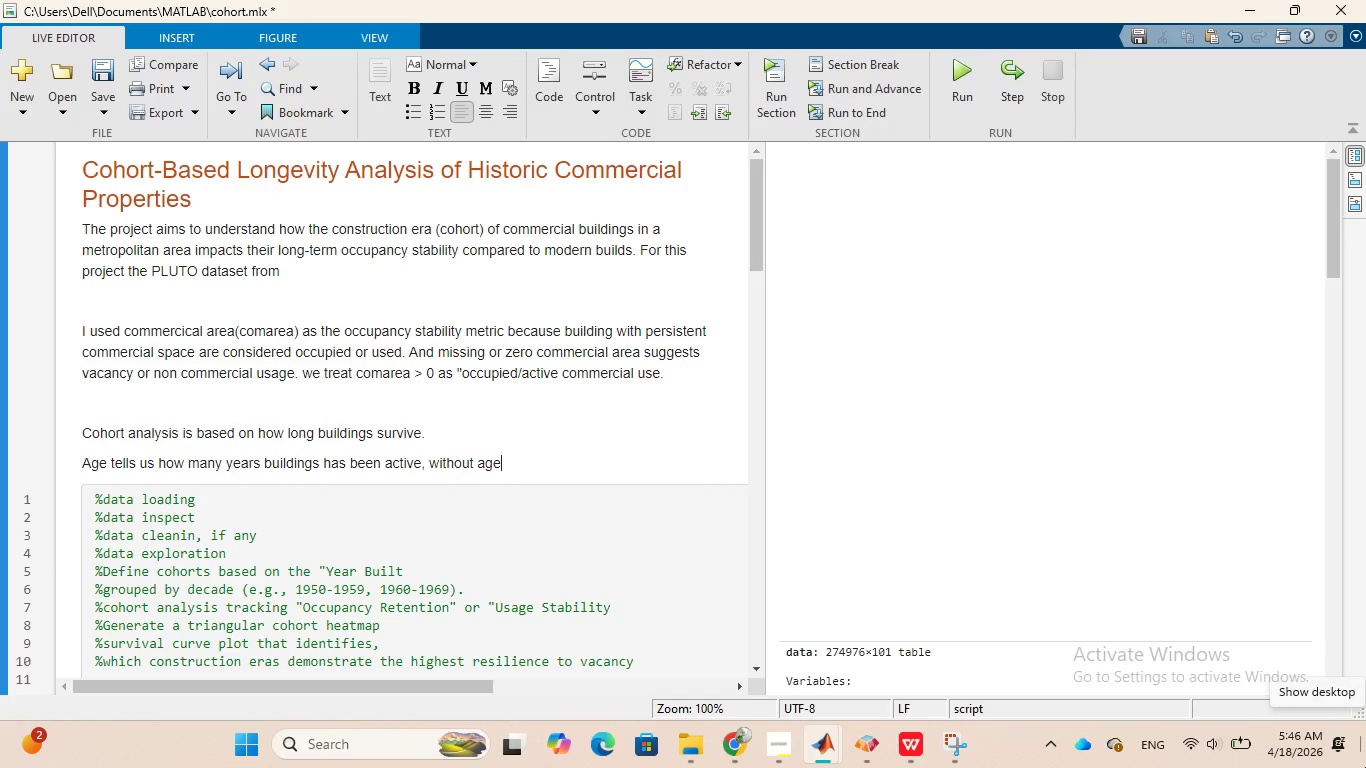 
type(, we an not uild)
 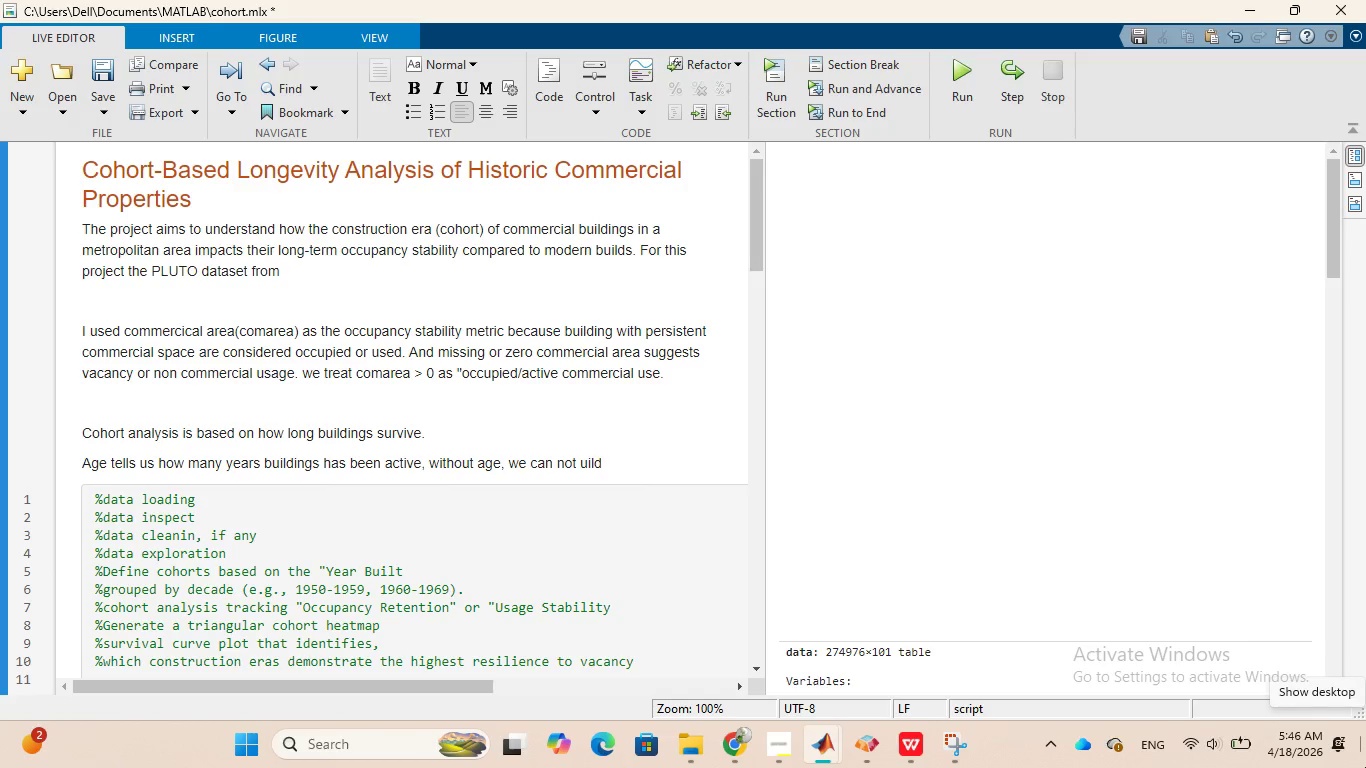 
hold_key(key=C, duration=0.39)
 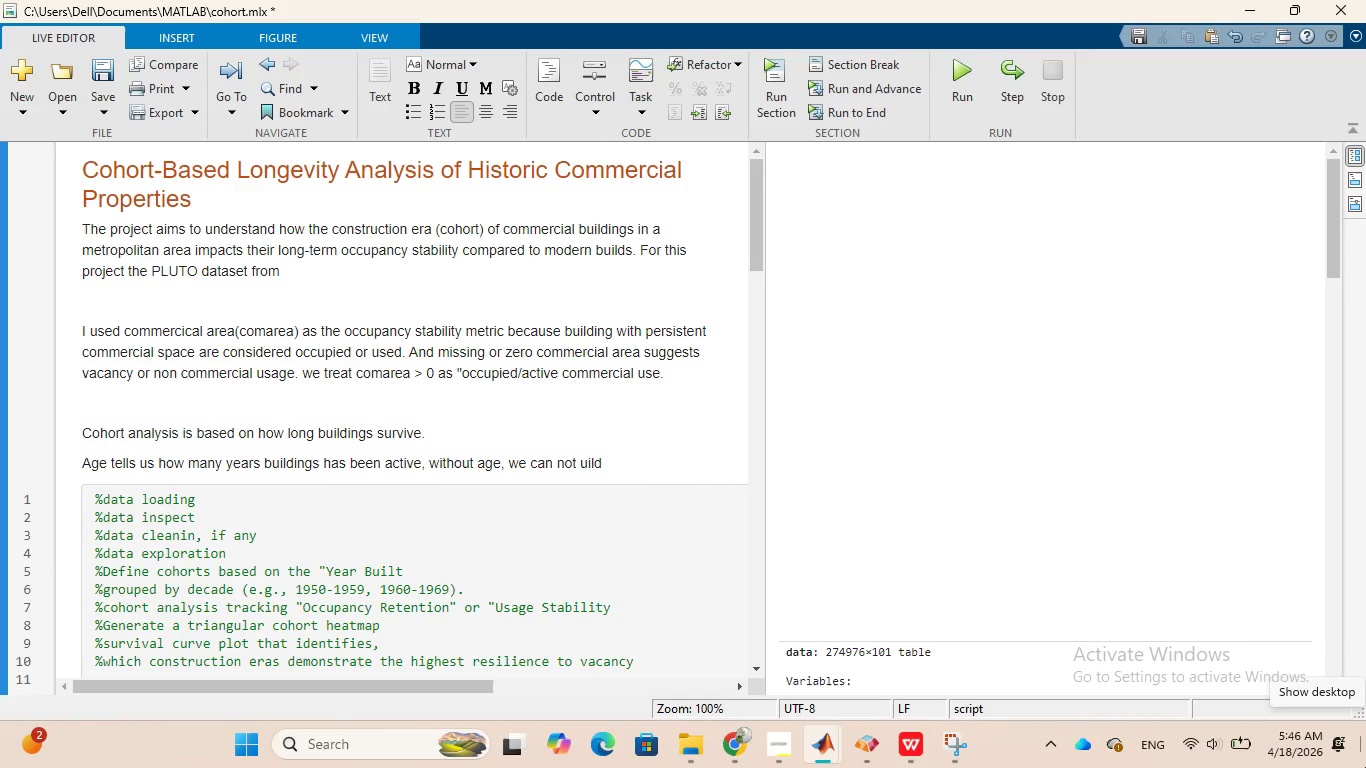 
key(ArrowLeft)
 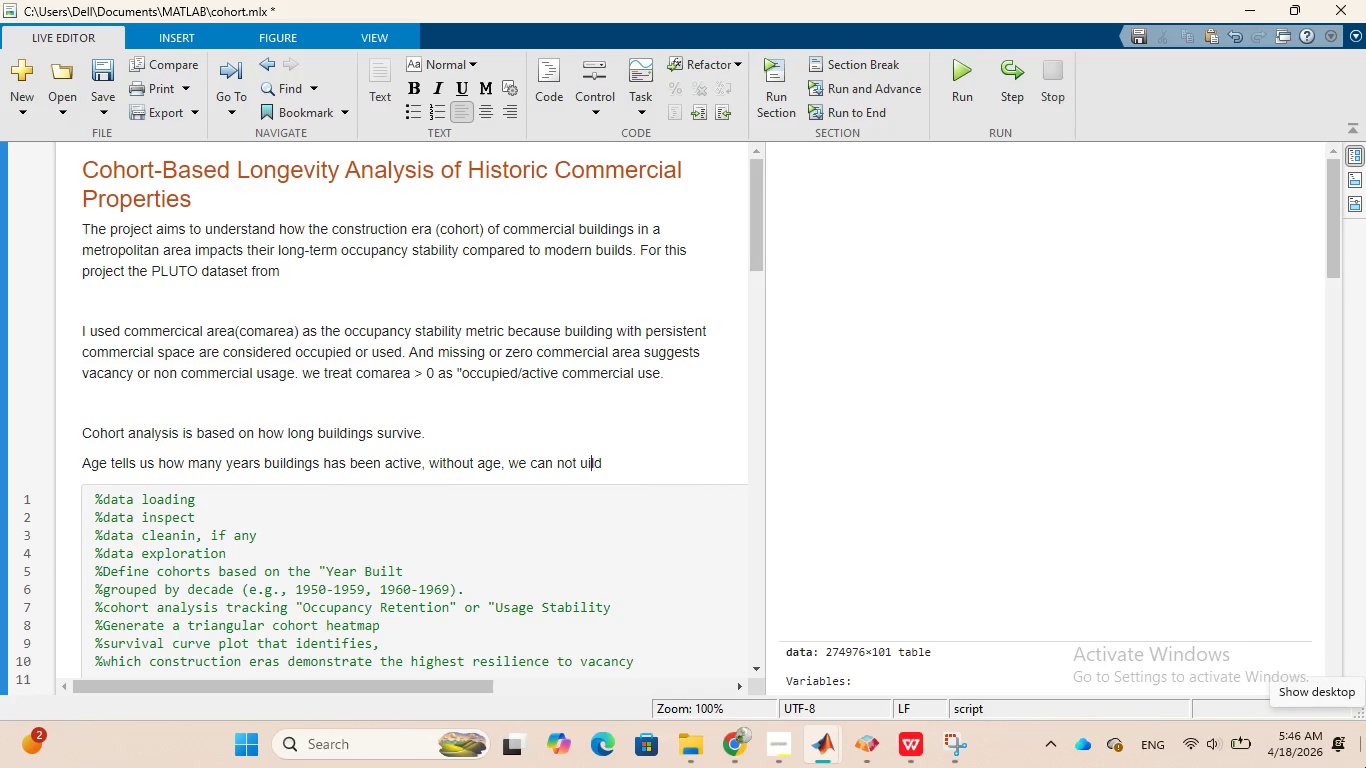 
key(ArrowLeft)
 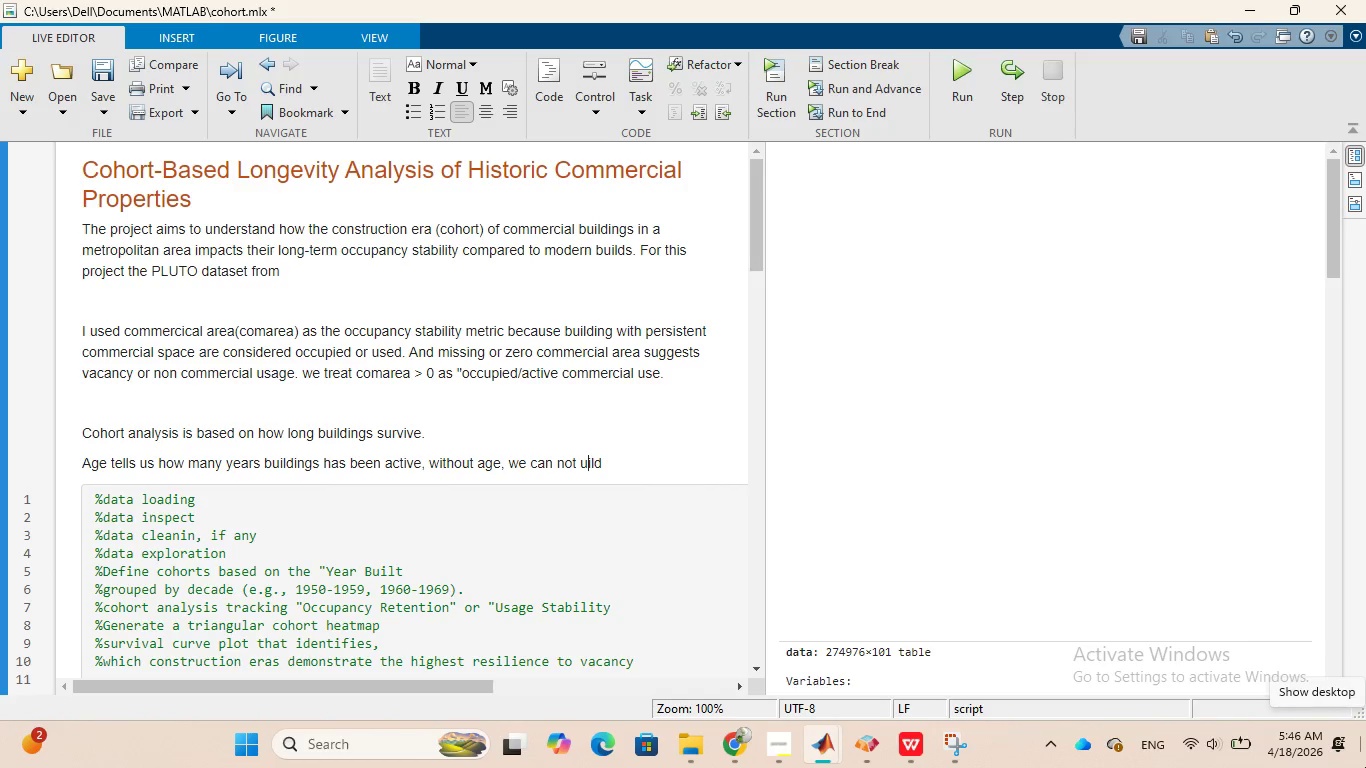 
key(ArrowLeft)
 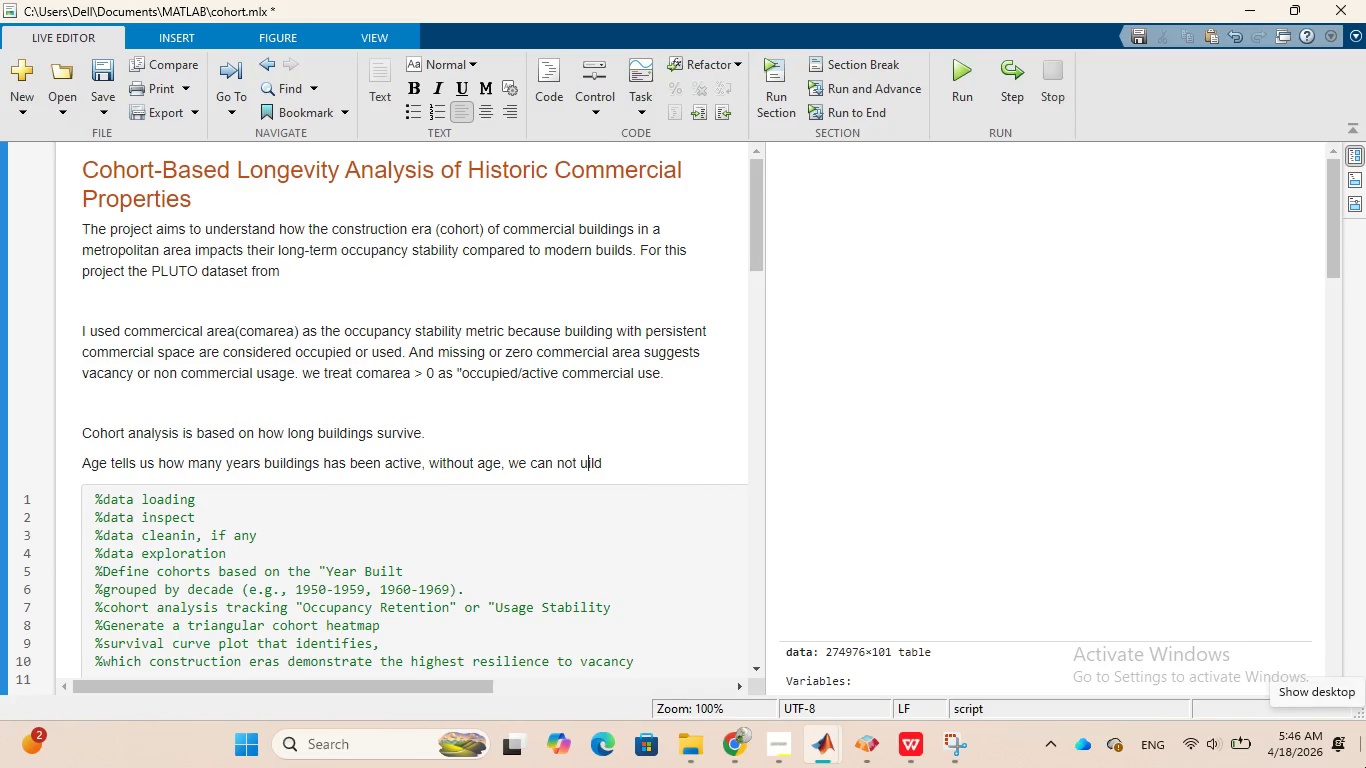 
key(ArrowLeft)
 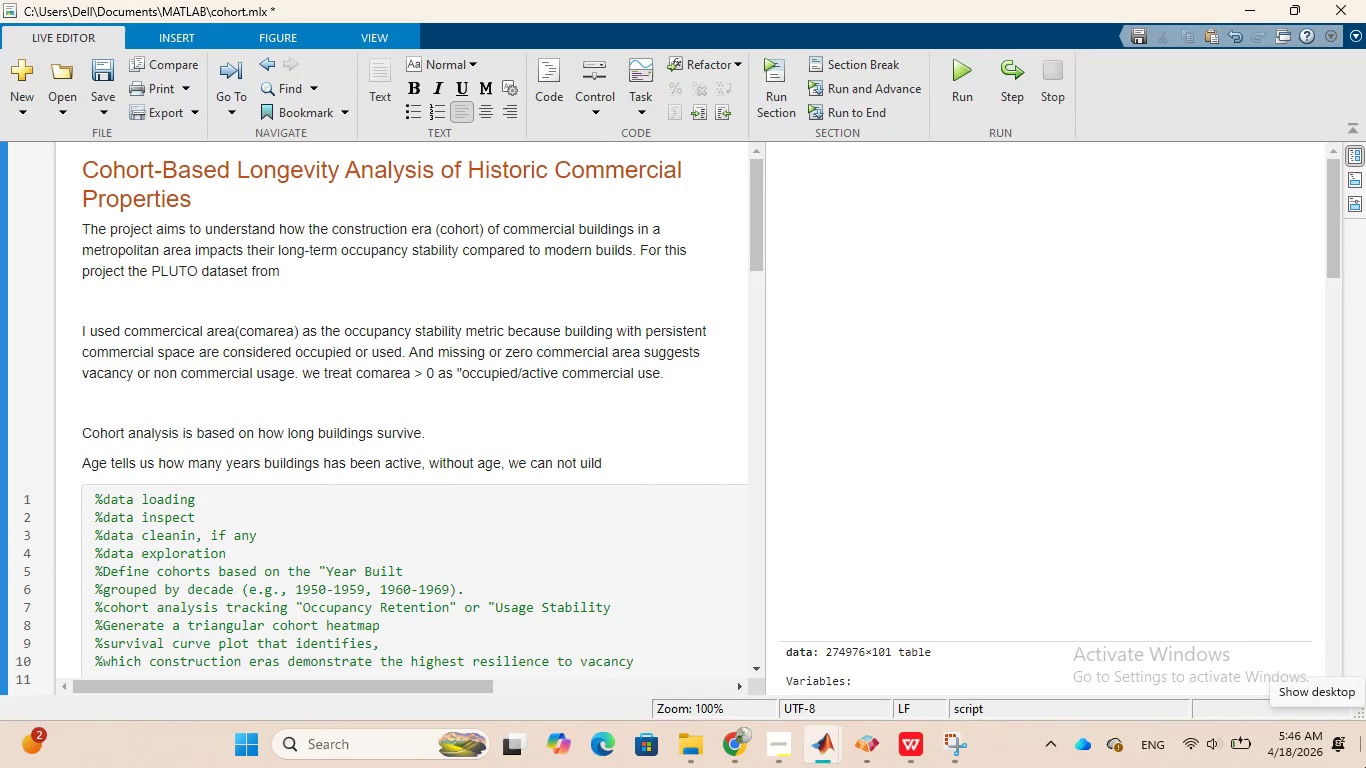 
key(B)
 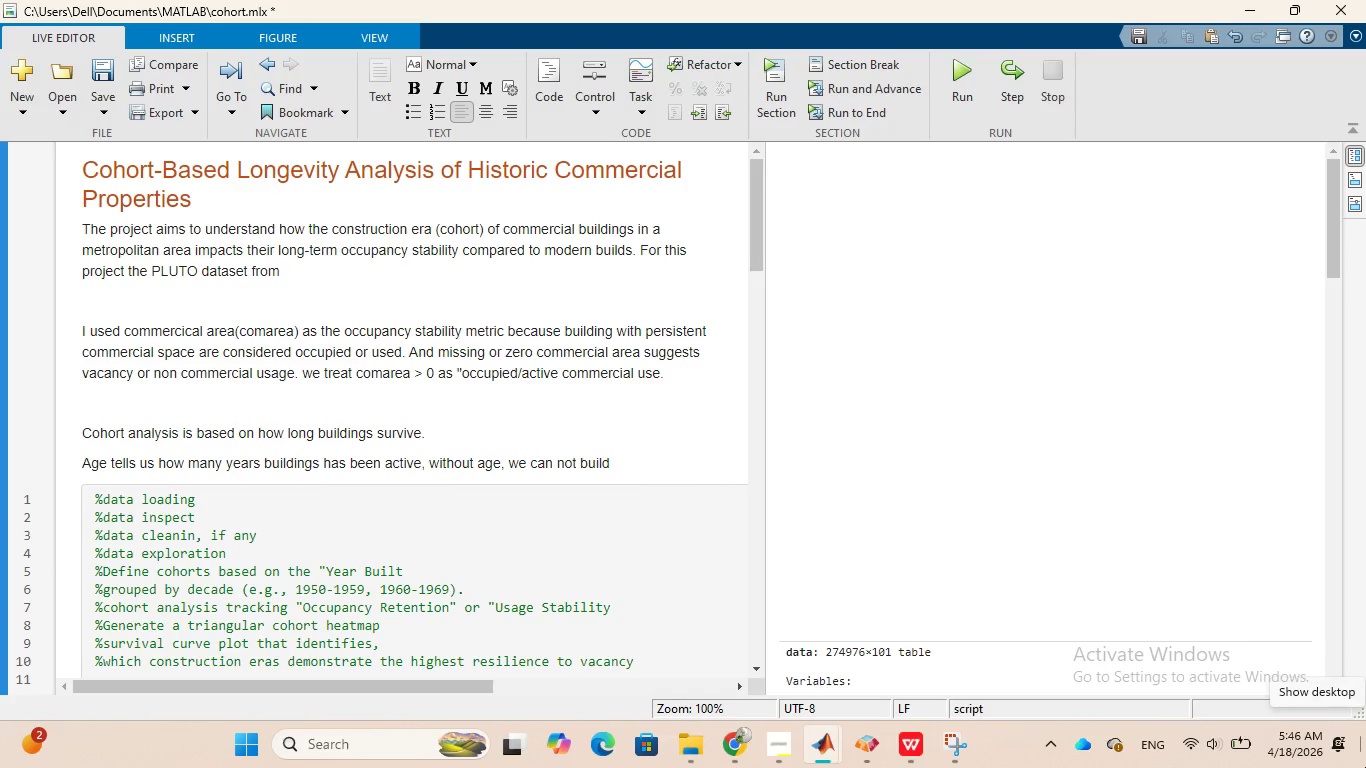 
key(ArrowRight)
 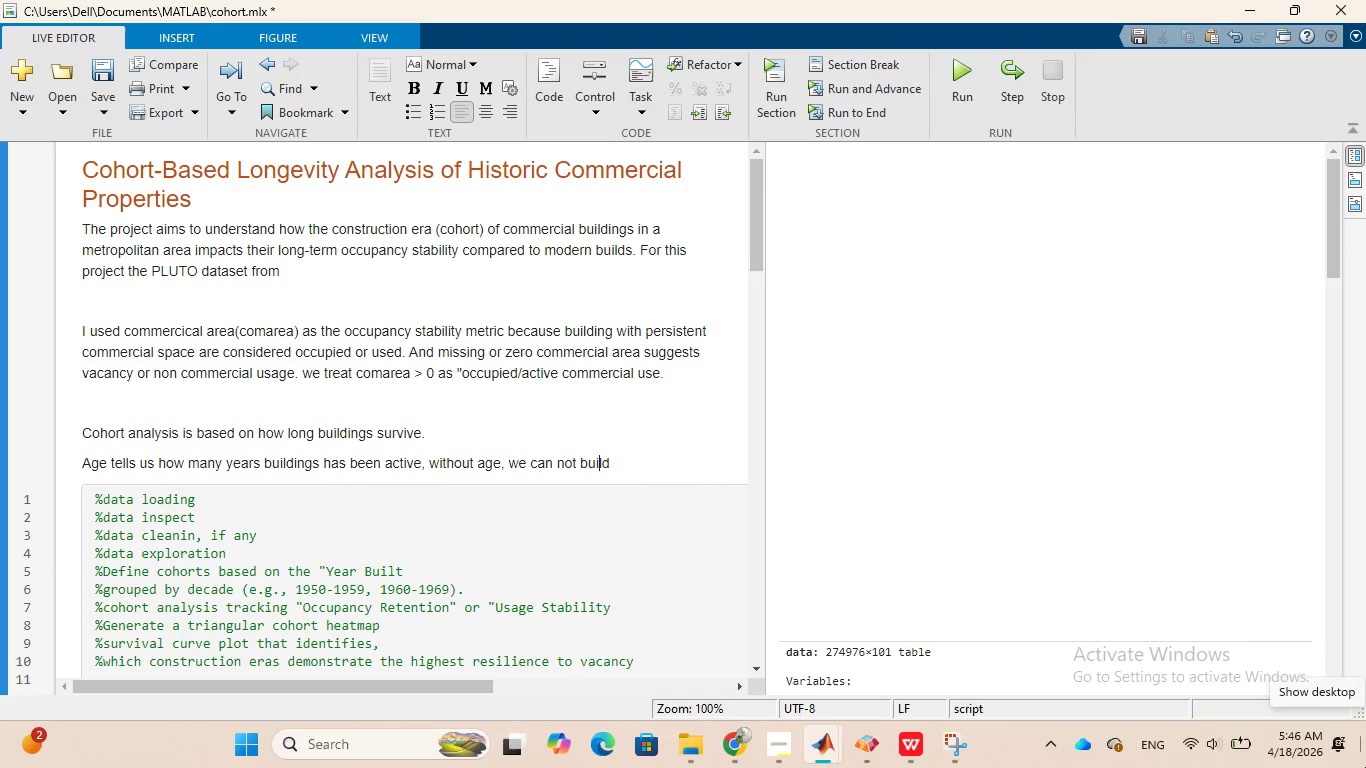 
key(ArrowRight)
 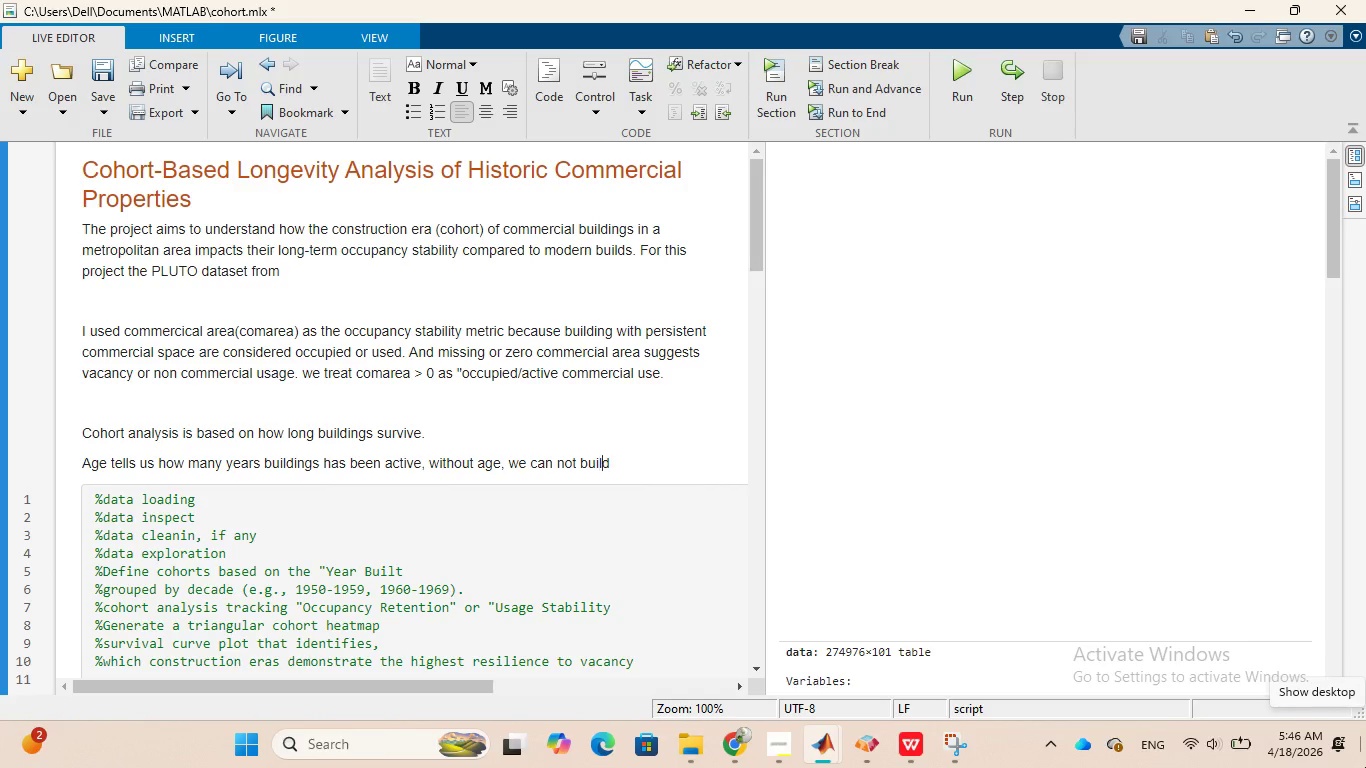 
key(ArrowRight)
 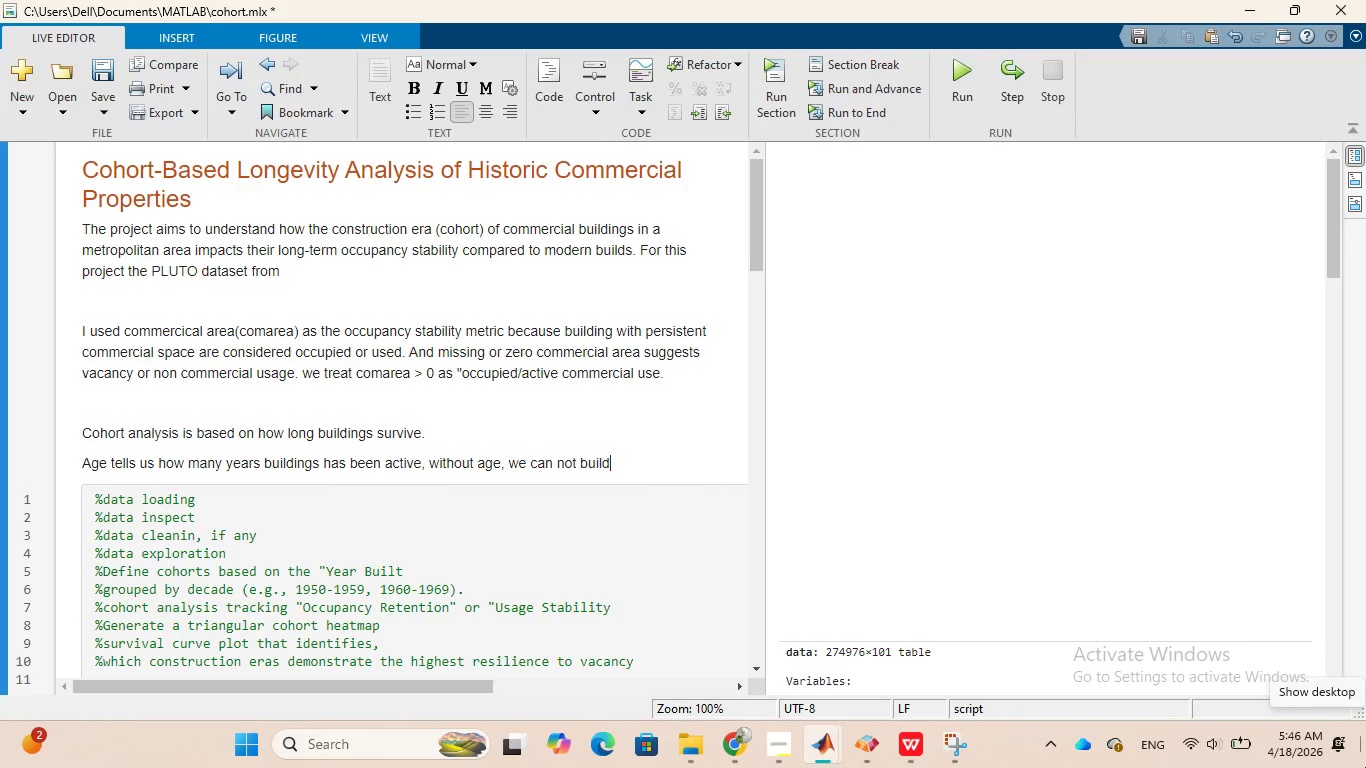 
key(ArrowRight)
 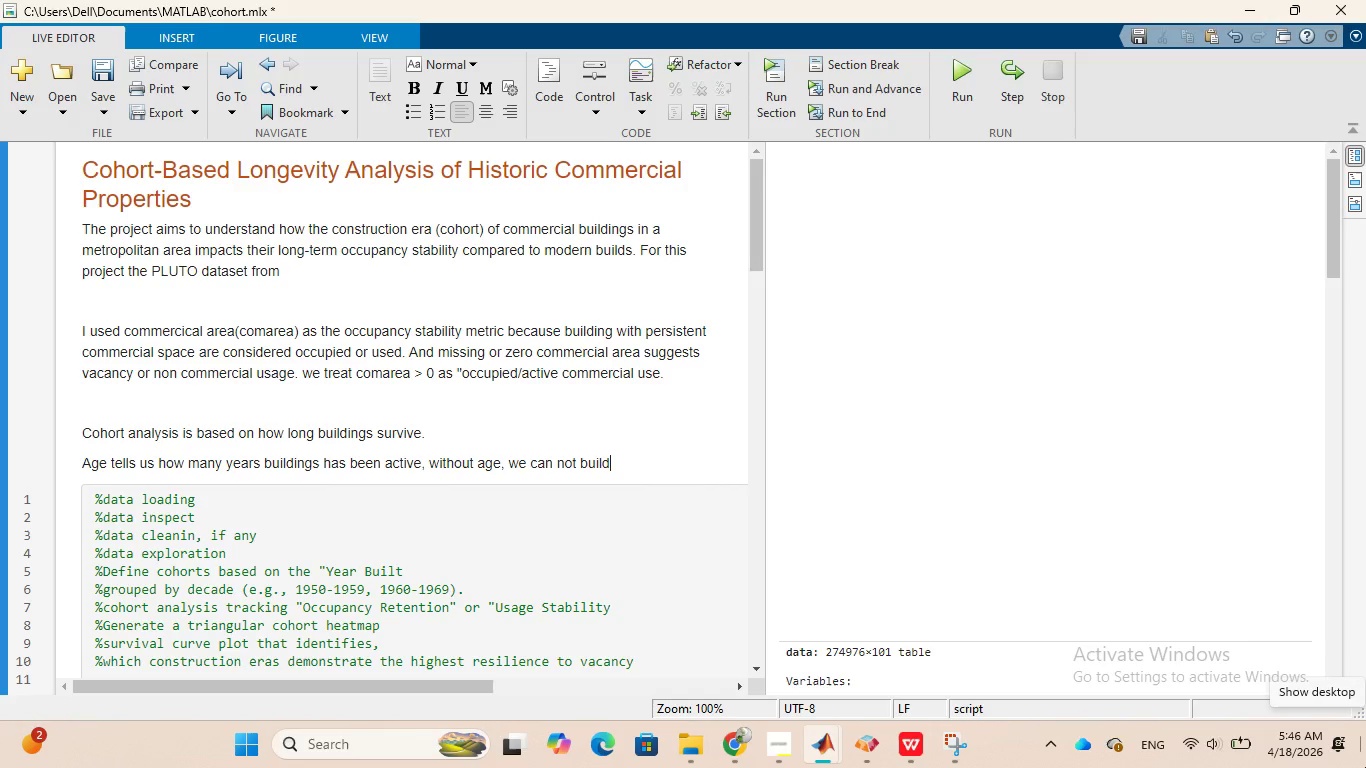 
type( survival curves)
 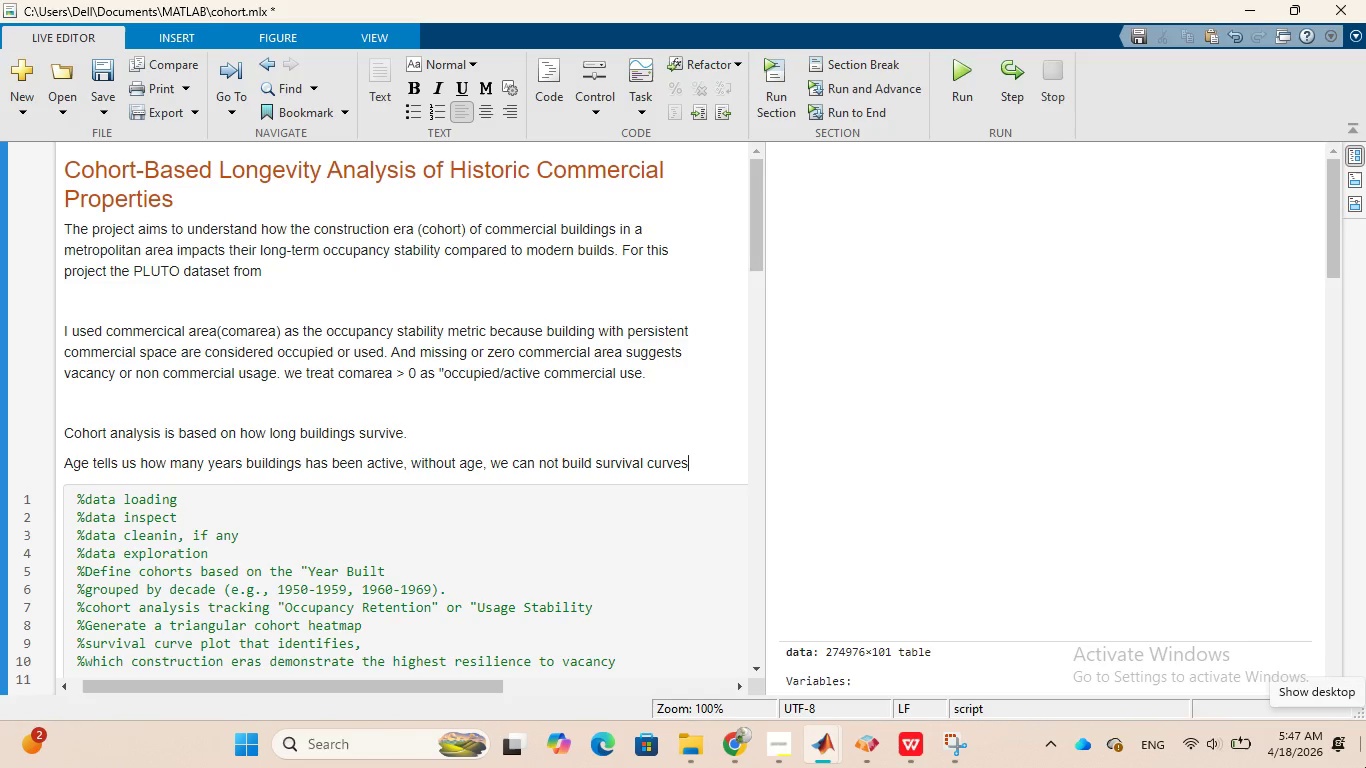 
wait(19.67)
 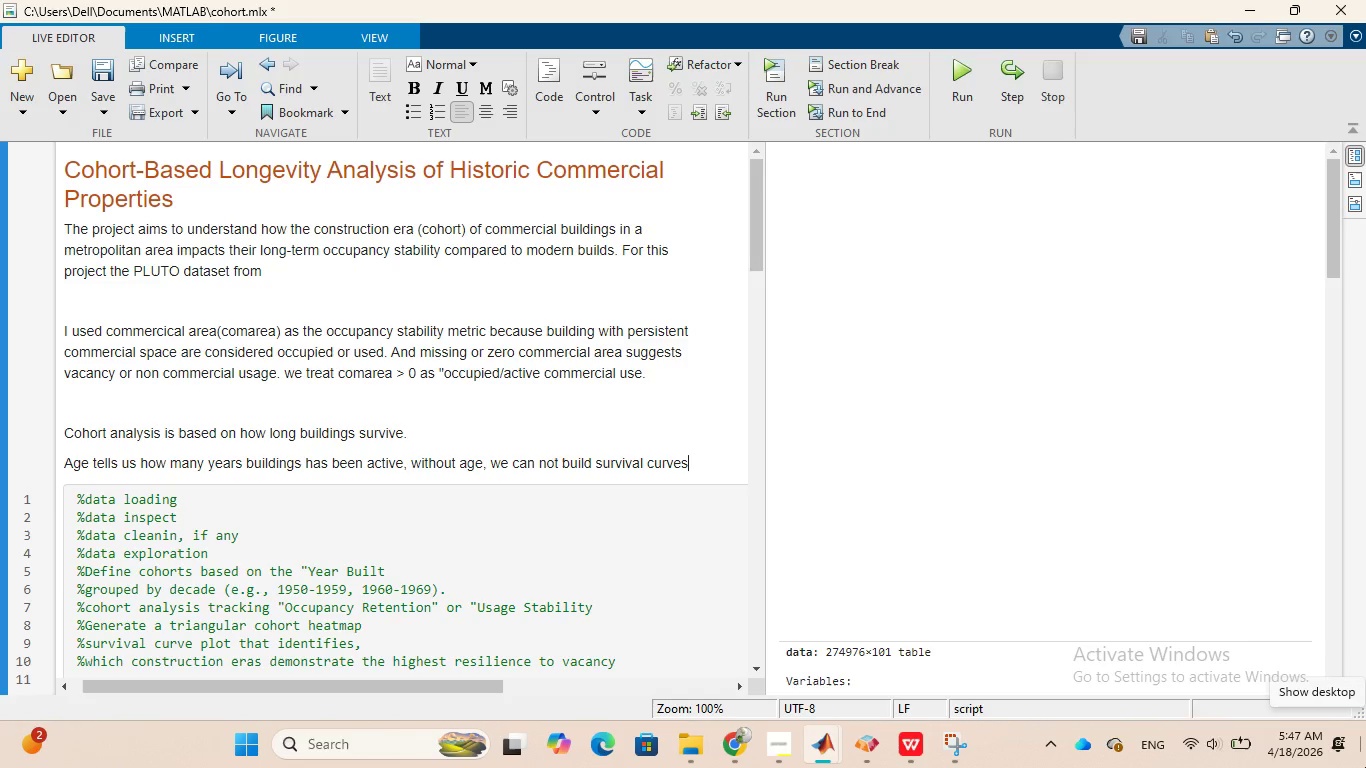 
type(, retention matrix and cohort comoa)
key(Backspace)
key(Backspace)
type(parisions)
 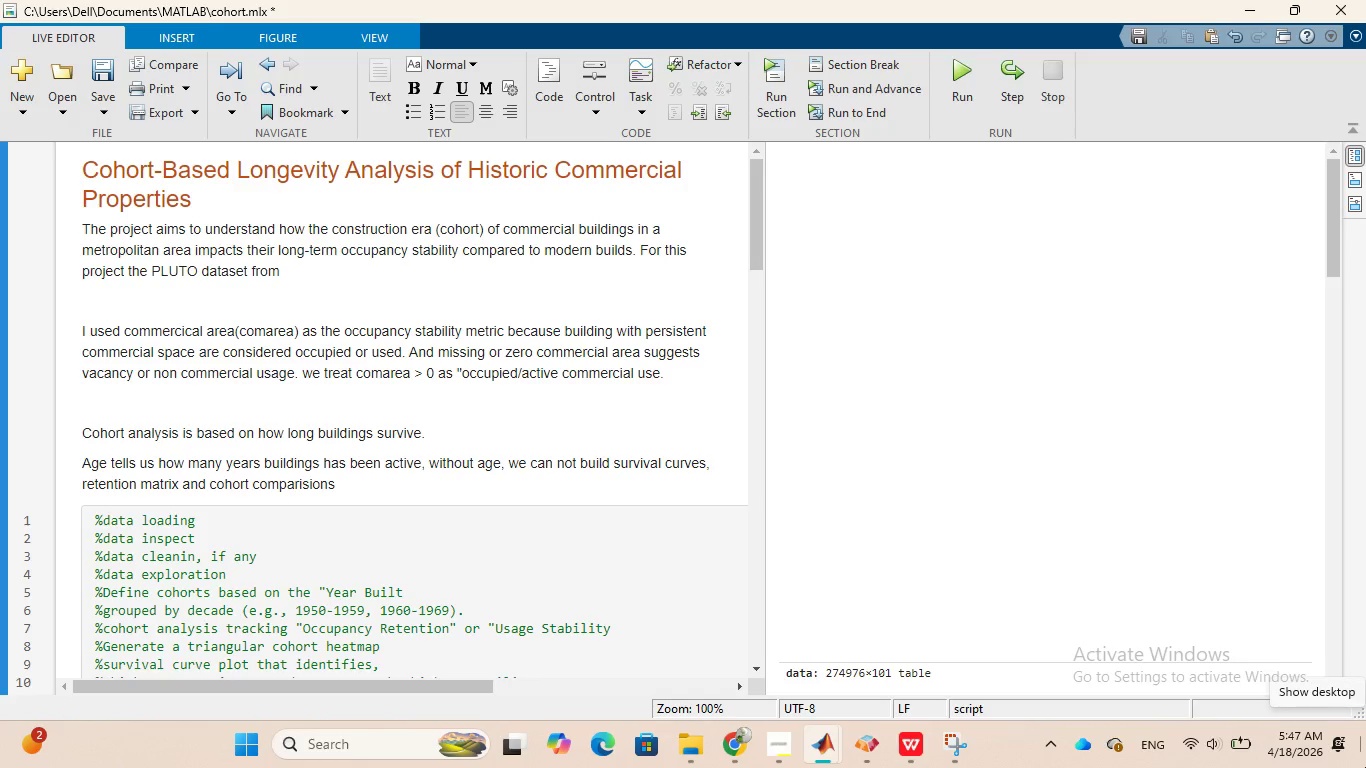 
key(Period)
 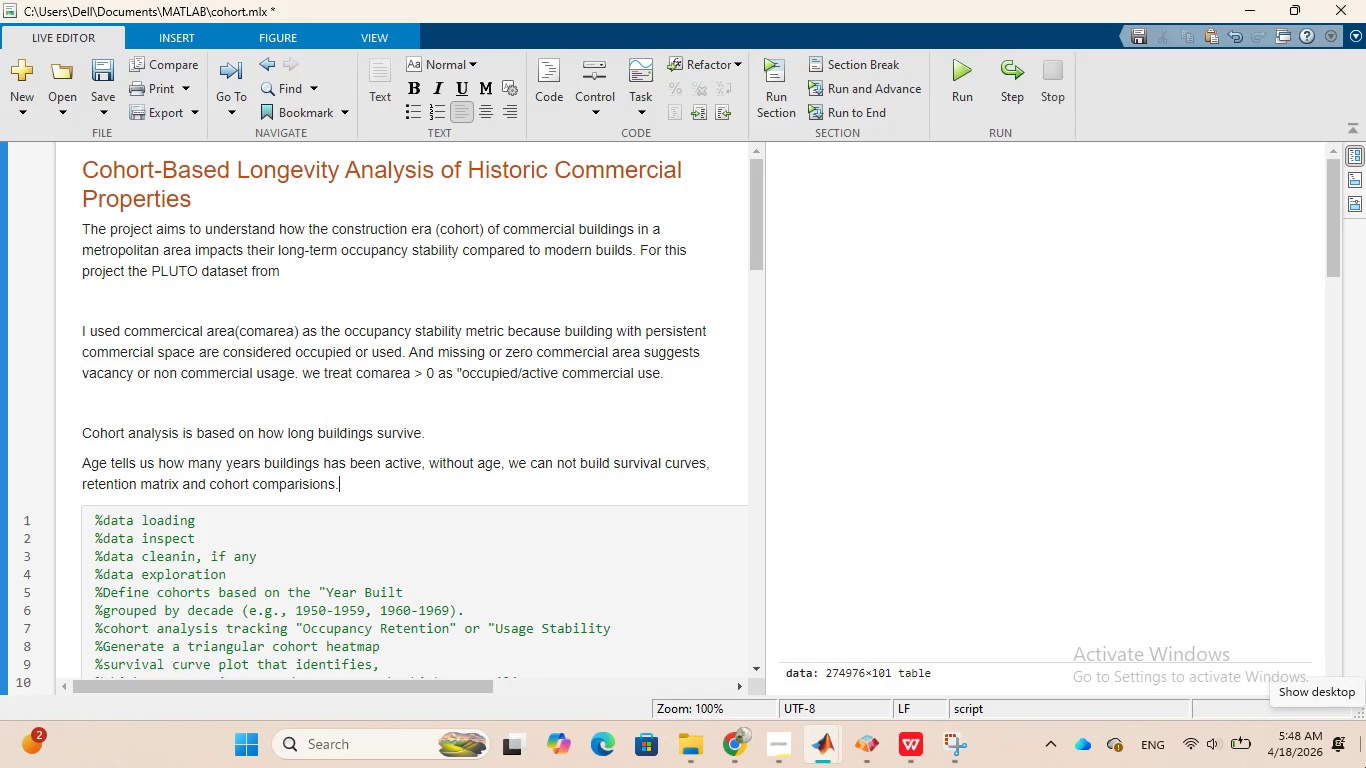 
wait(34.53)
 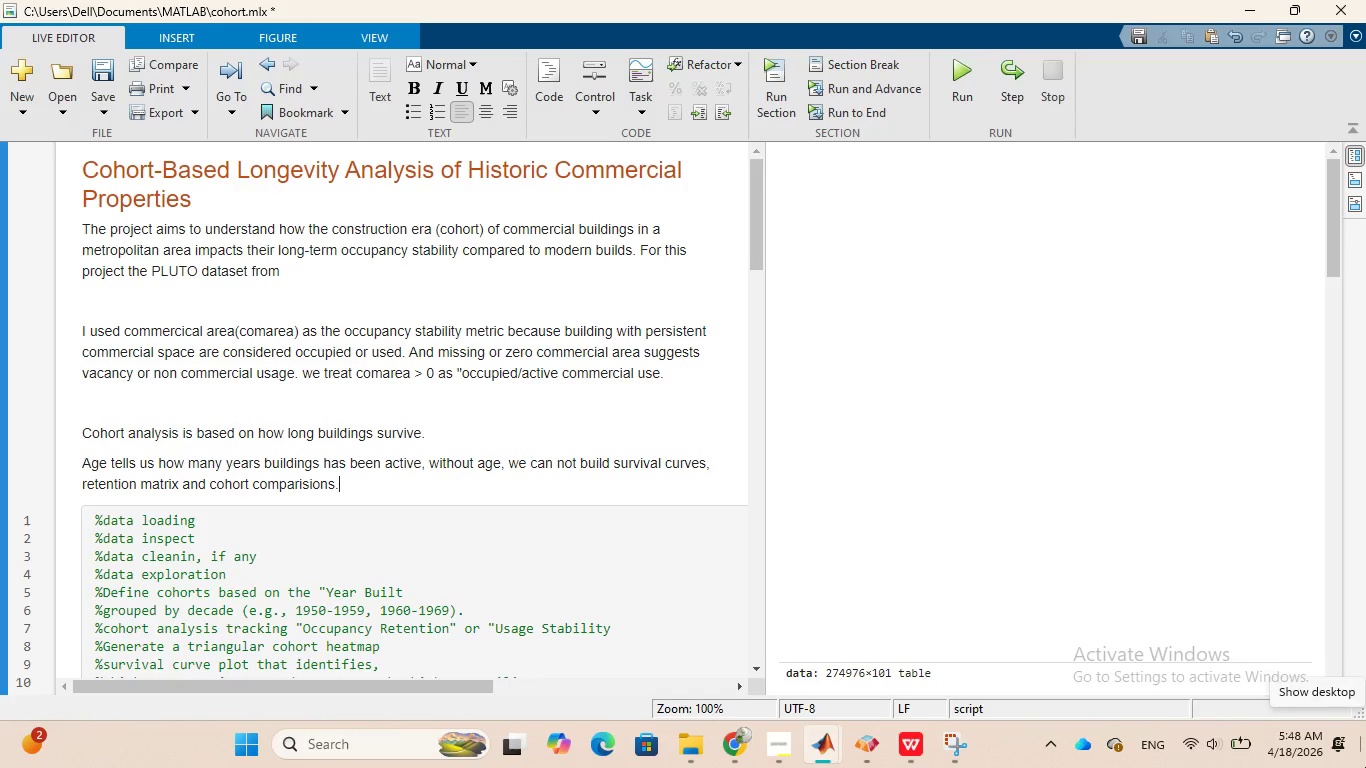 
scroll: coordinate [596, 440], scroll_direction: down, amount: 3.0
 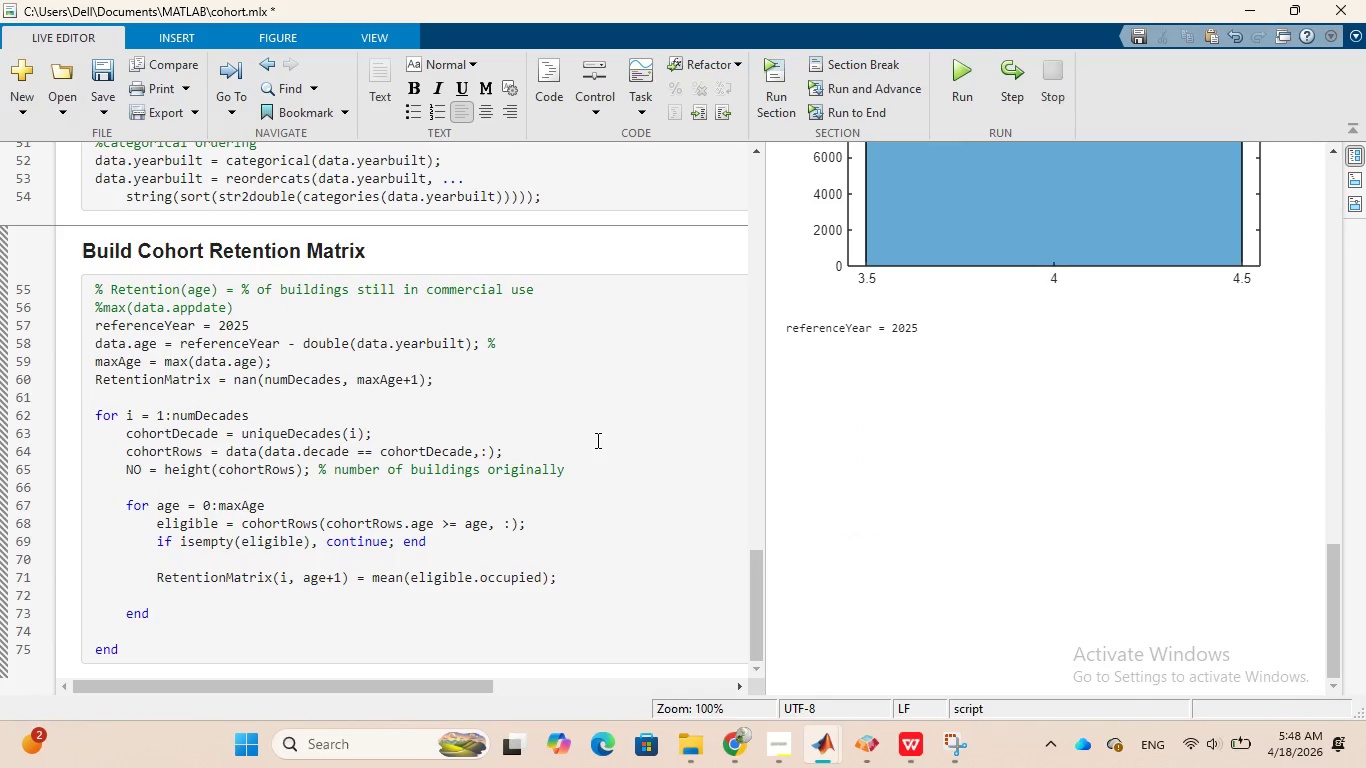 
left_click([503, 651])
 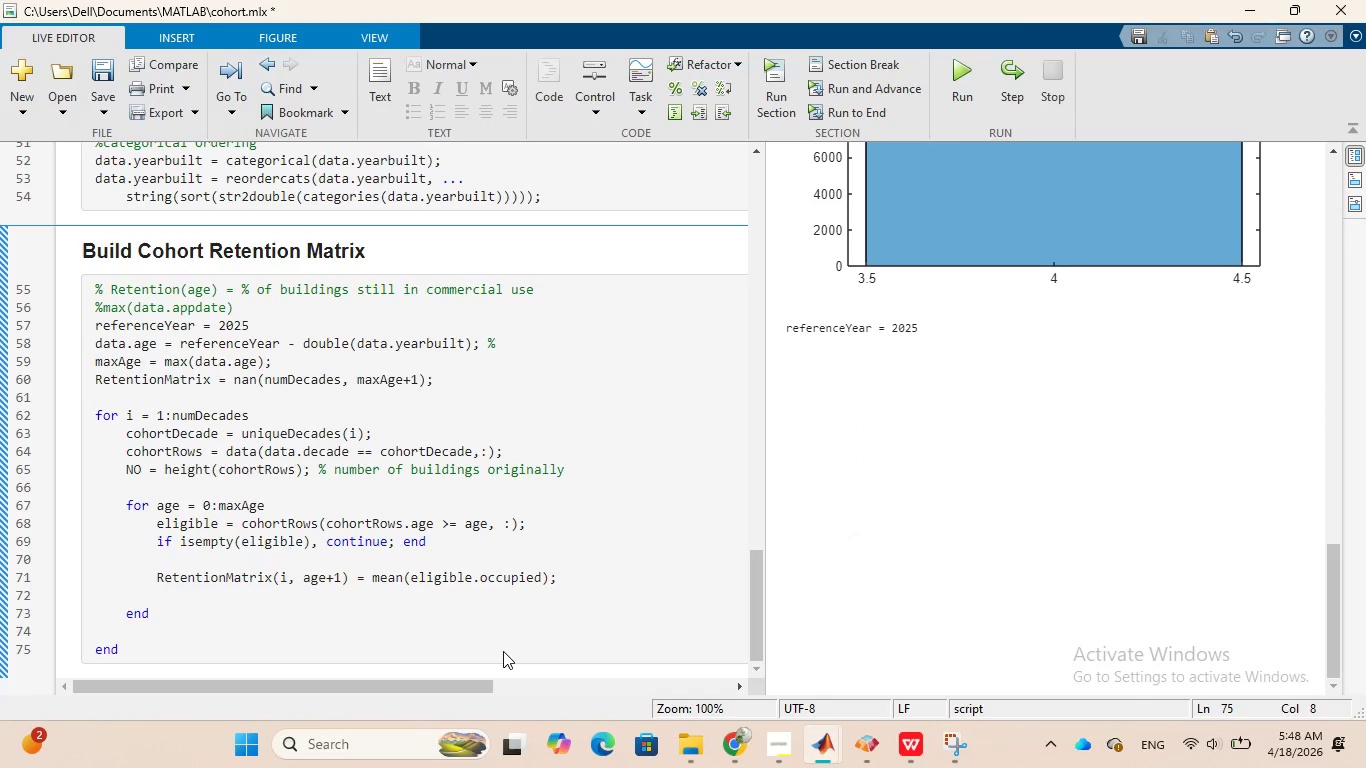 
key(Backspace)
 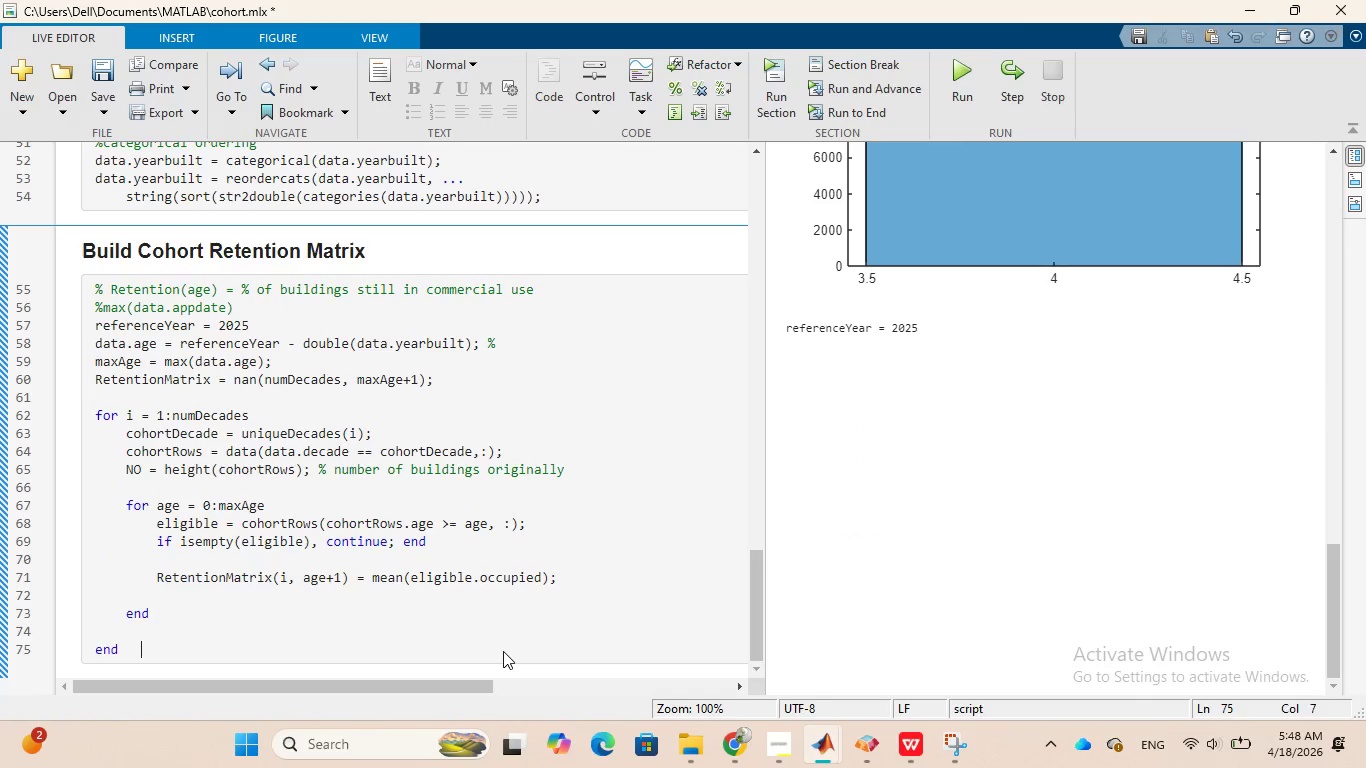 
key(Backspace)
 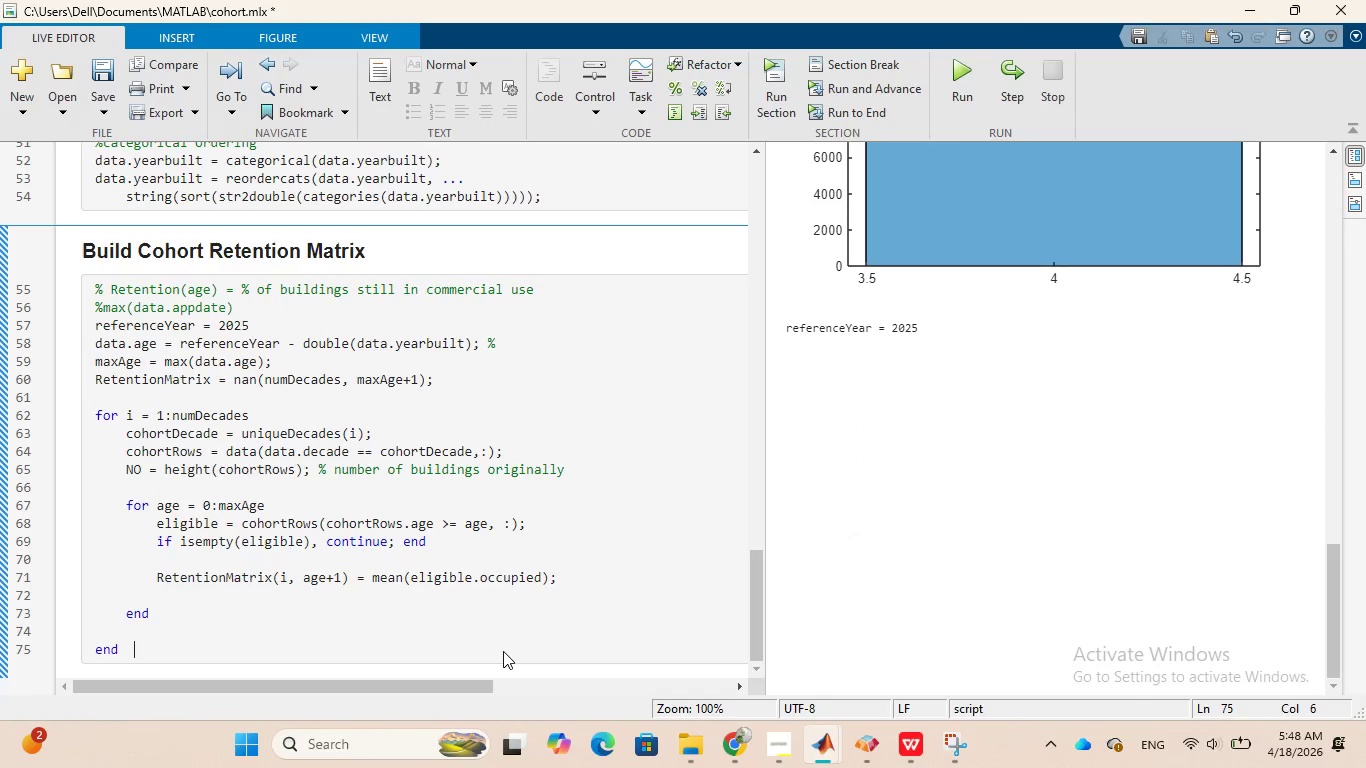 
key(Backspace)
 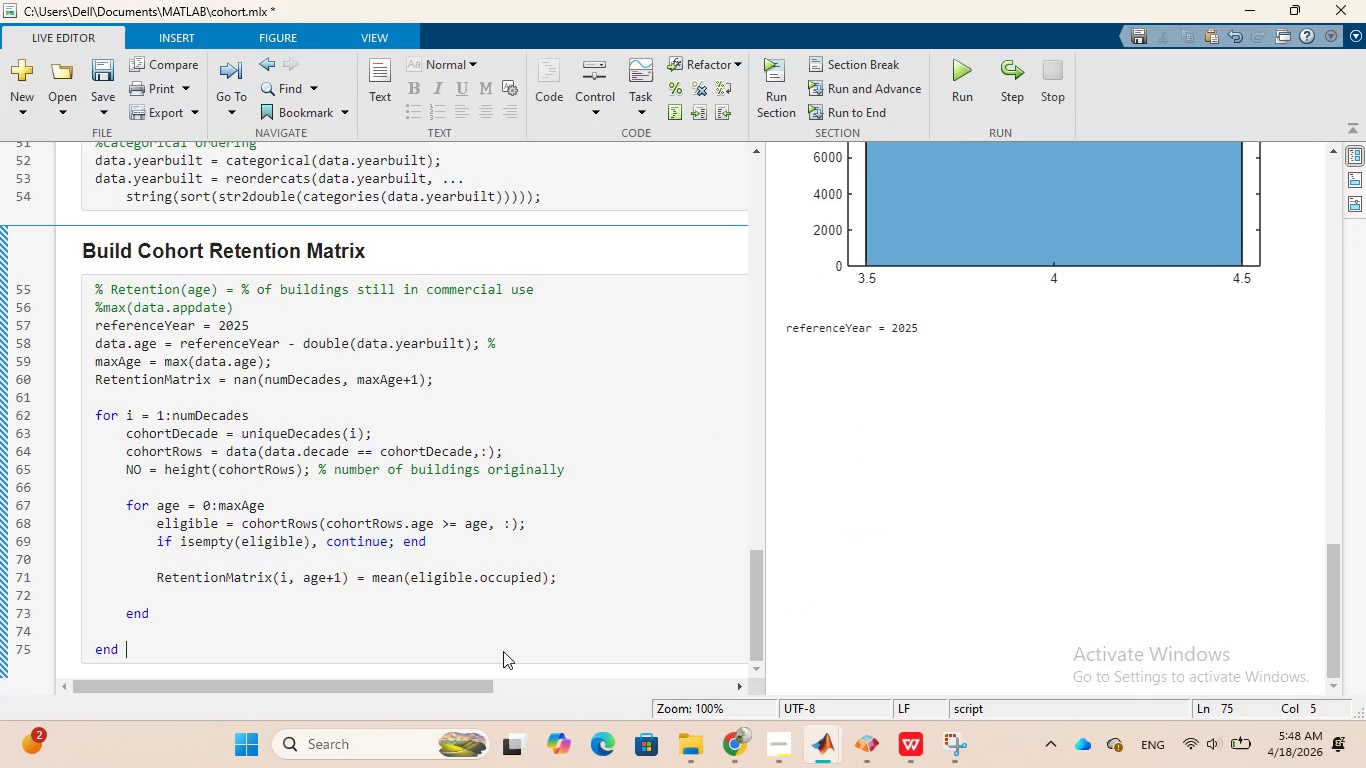 
key(Backspace)
 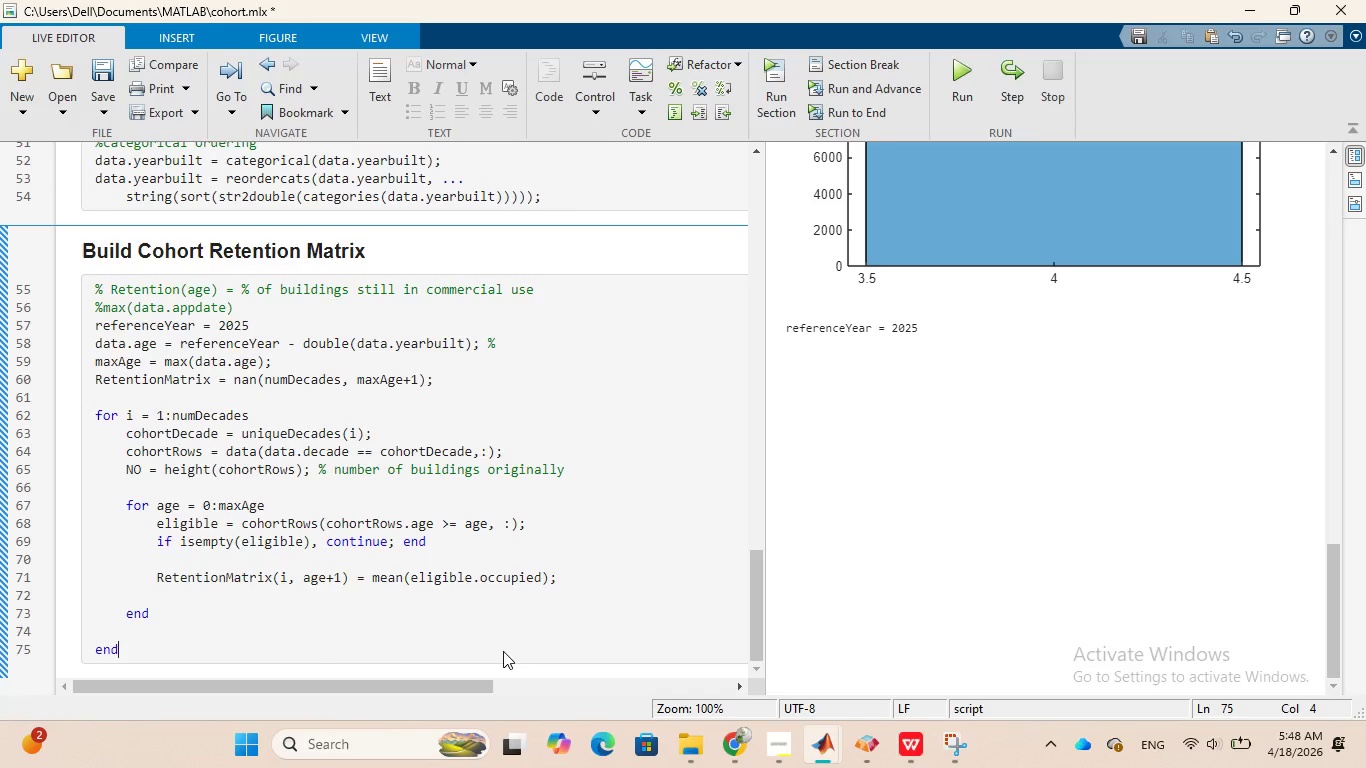 
wait(5.3)
 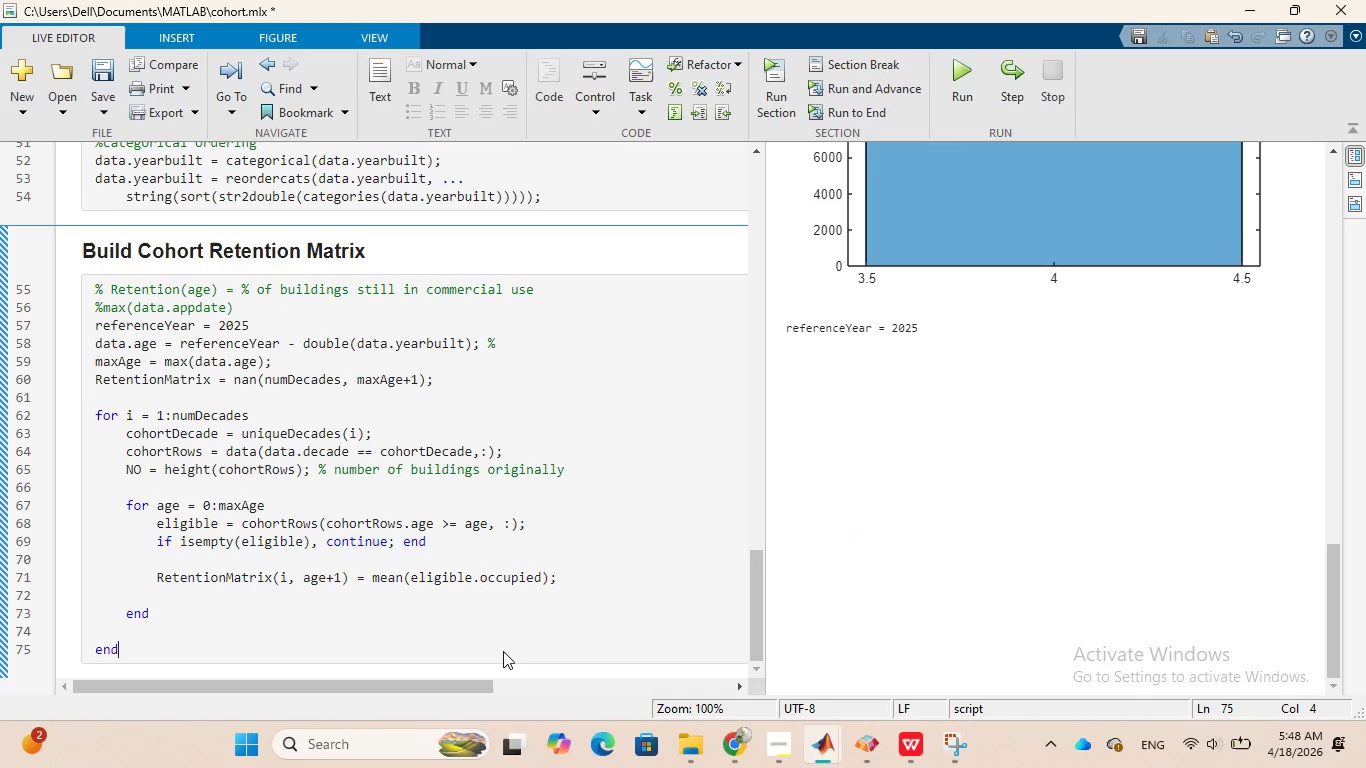 
type(%%)
 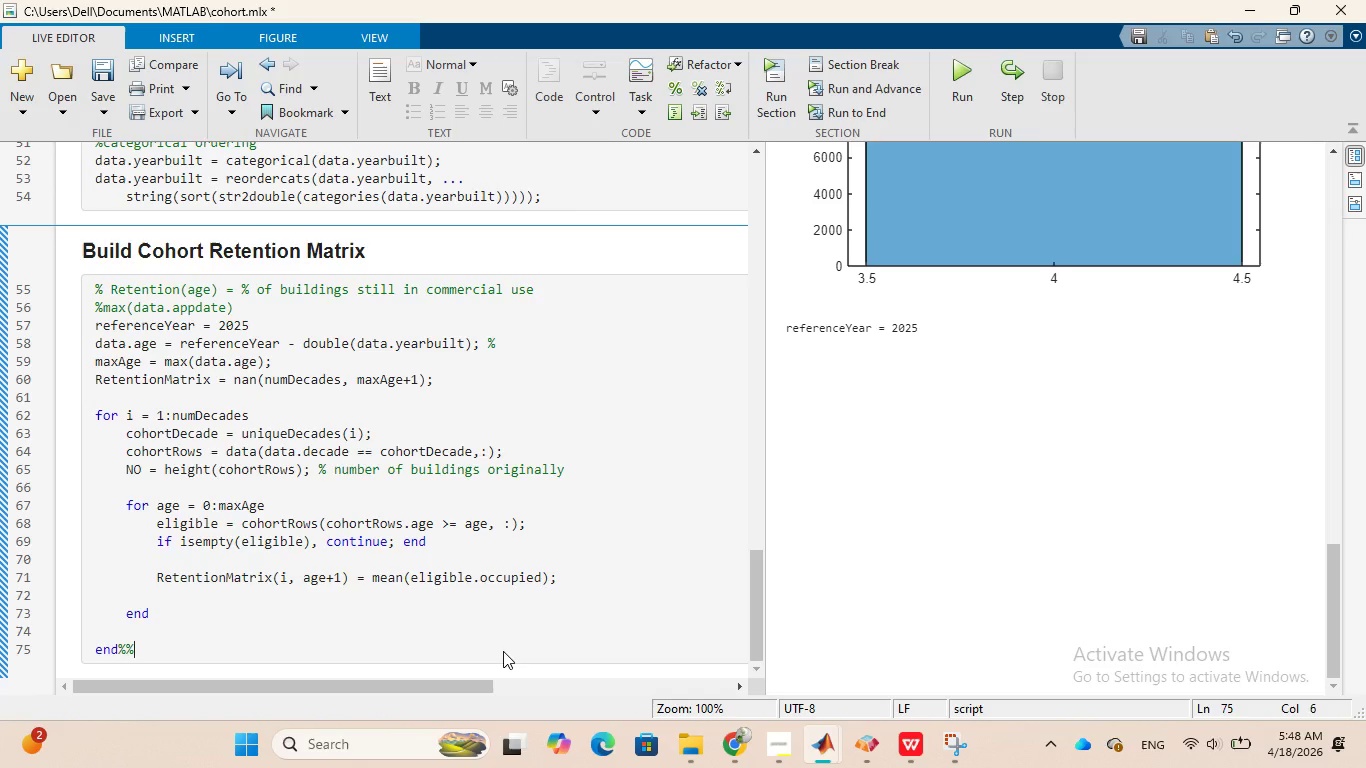 
key(Enter)
 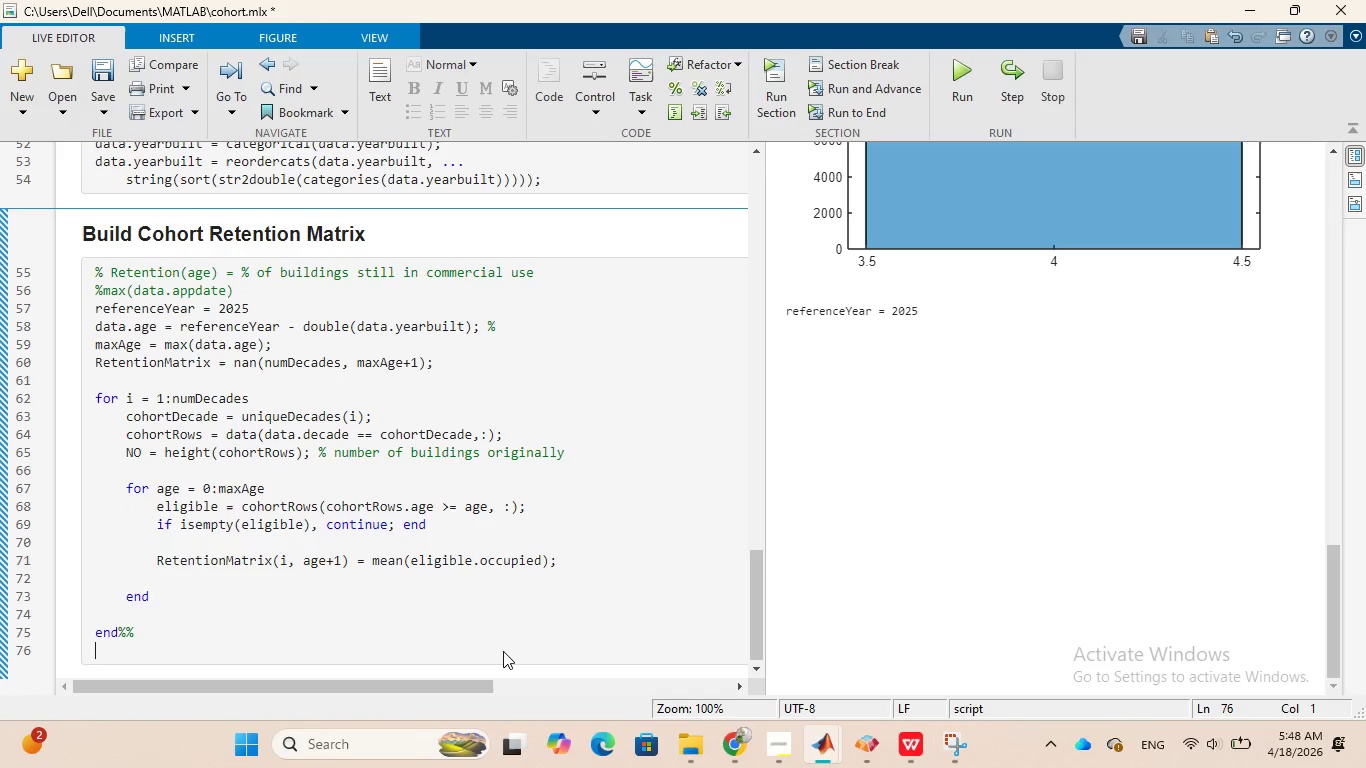 
key(Backspace)
key(Backspace)
key(Backspace)
type( %%)
 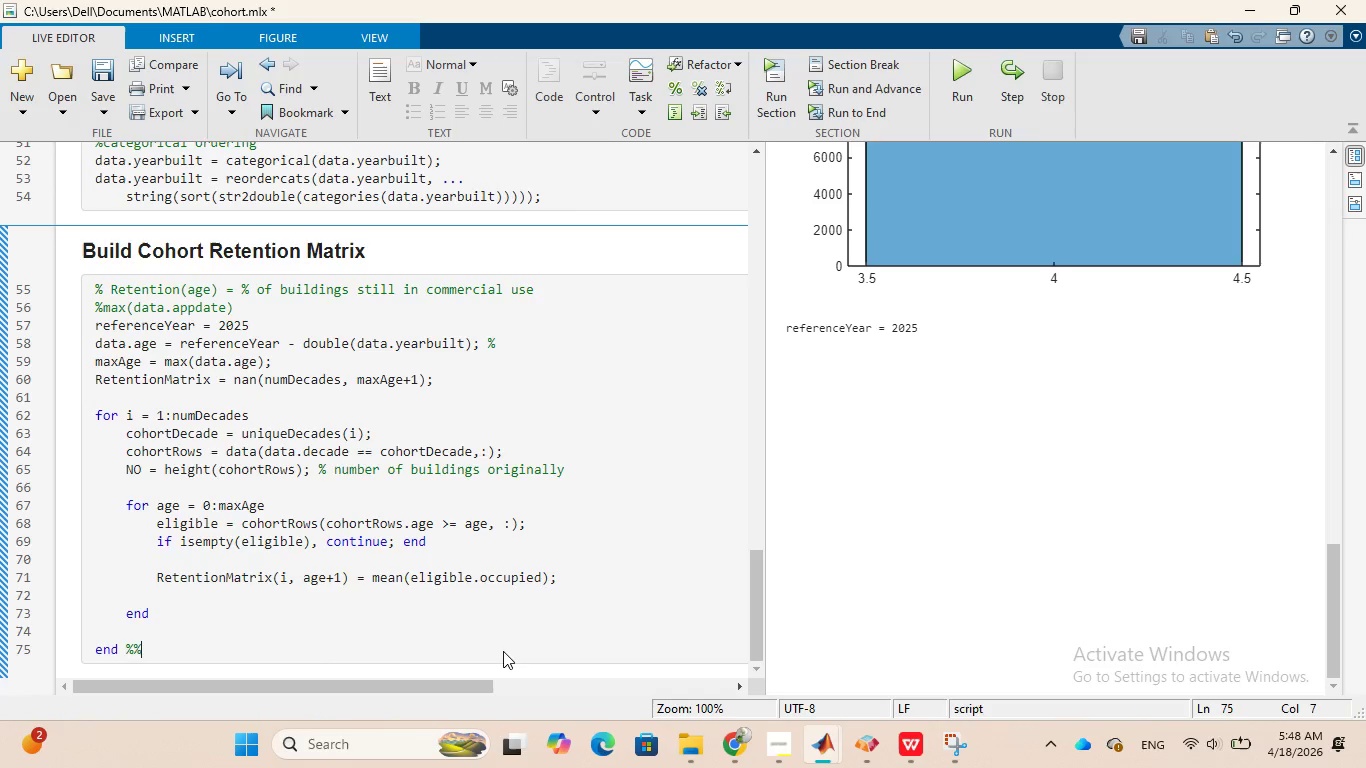 
key(Enter)
 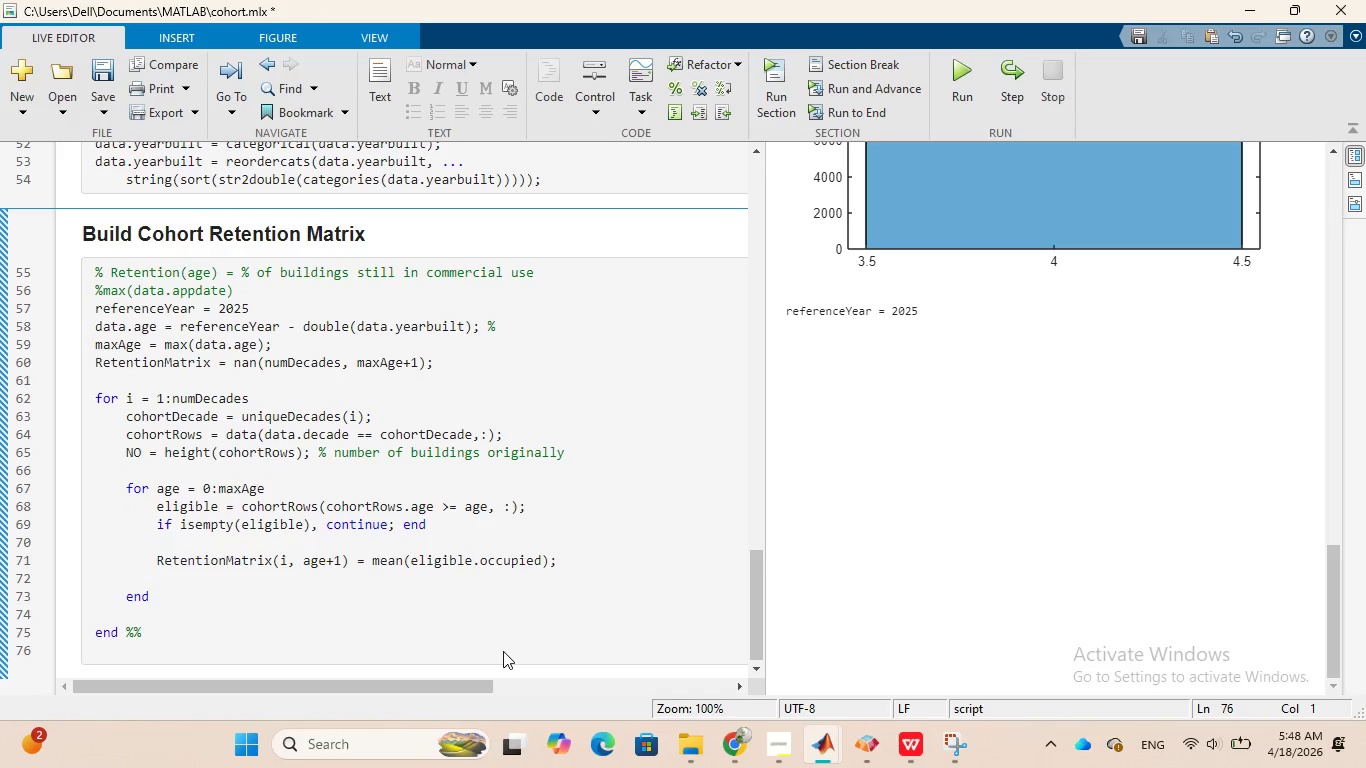 
key(Backspace)
 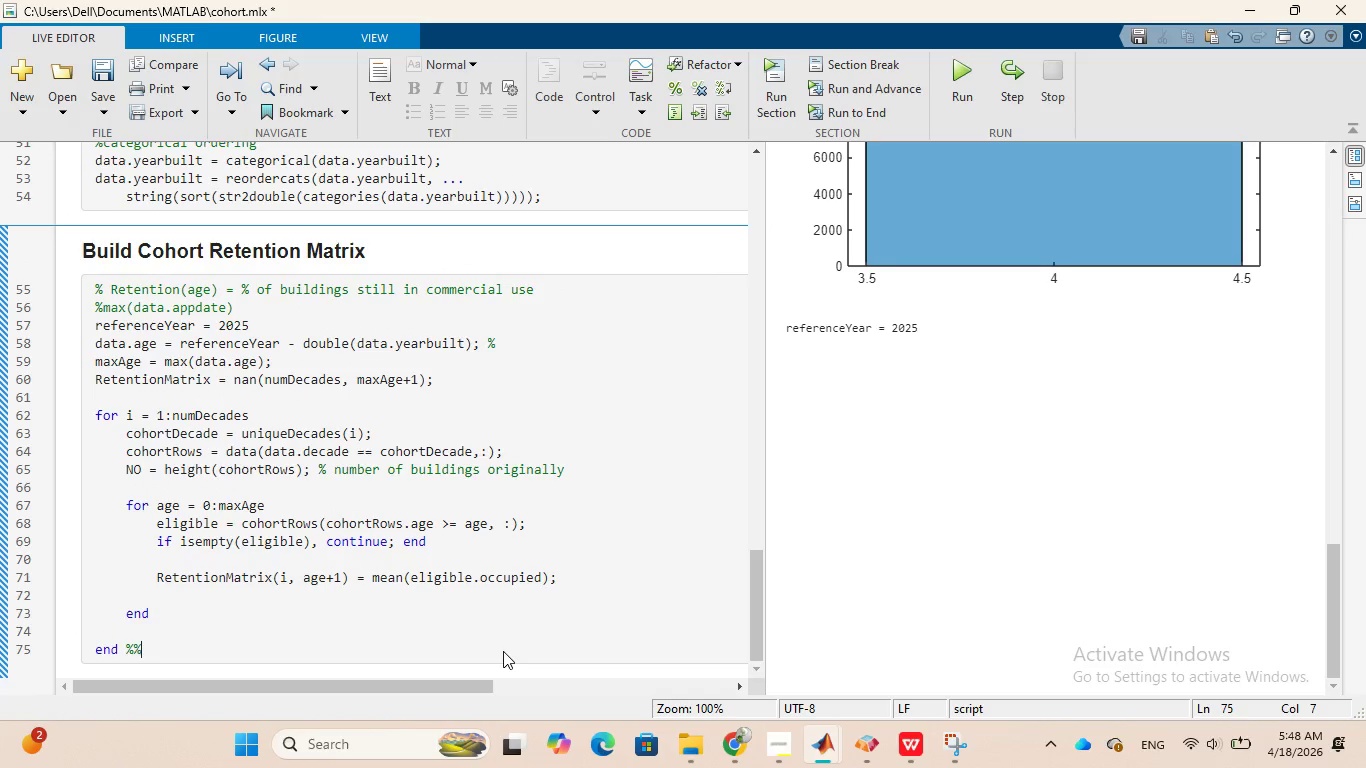 
key(Backspace)
 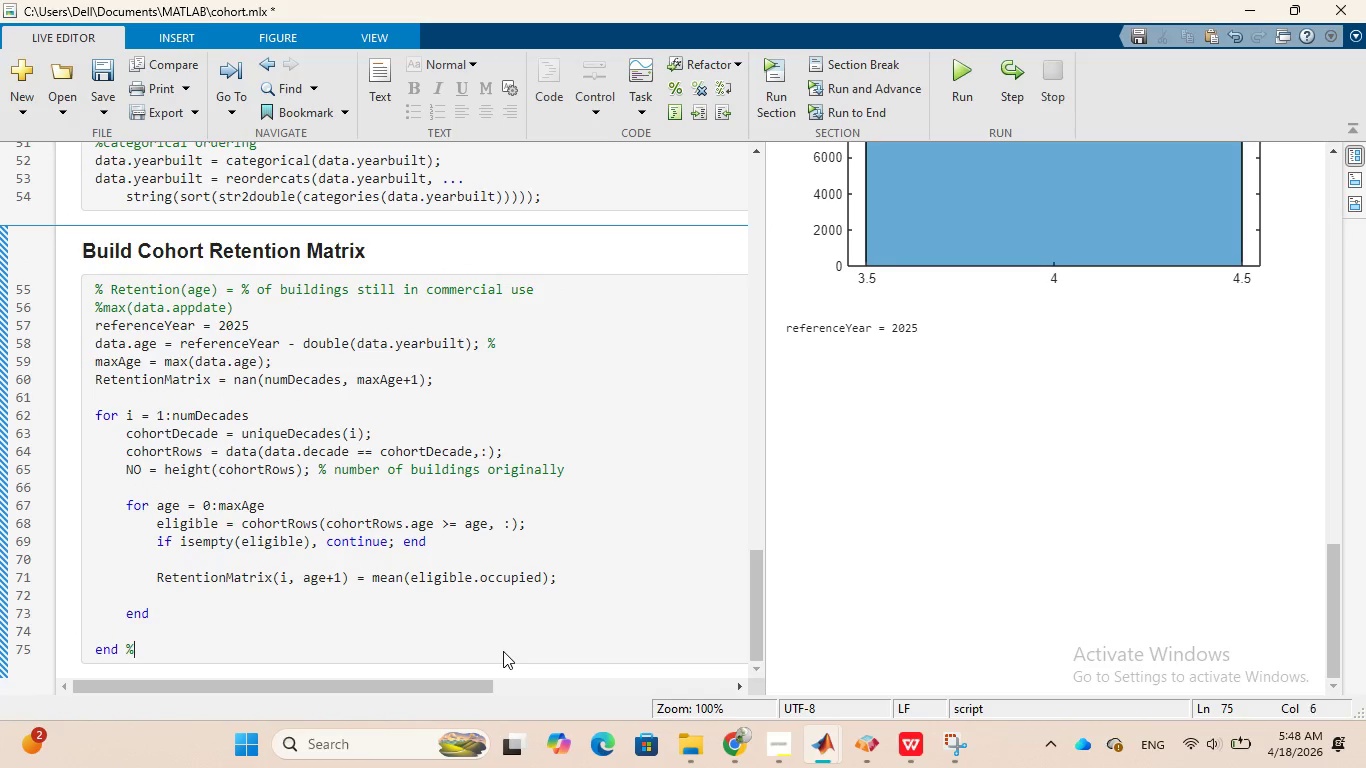 
key(Backspace)
 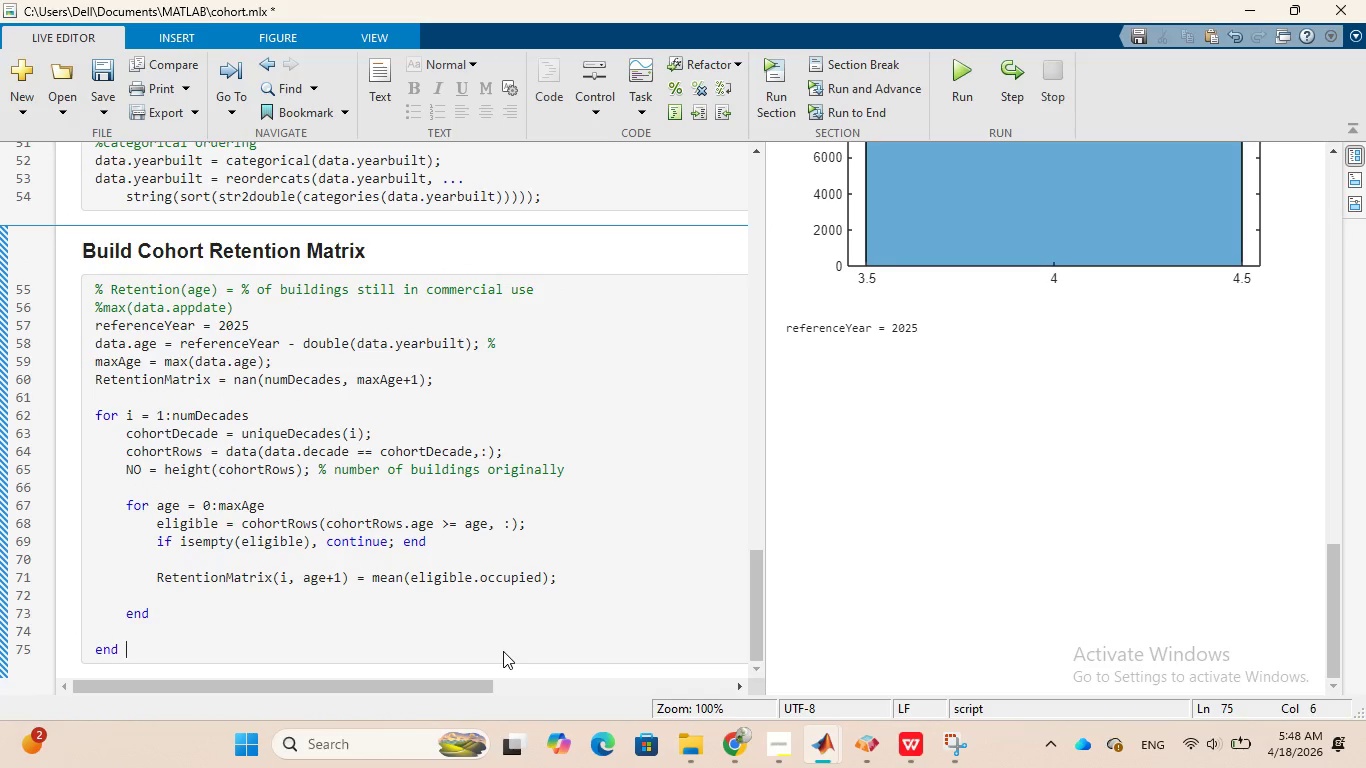 
key(Backspace)
 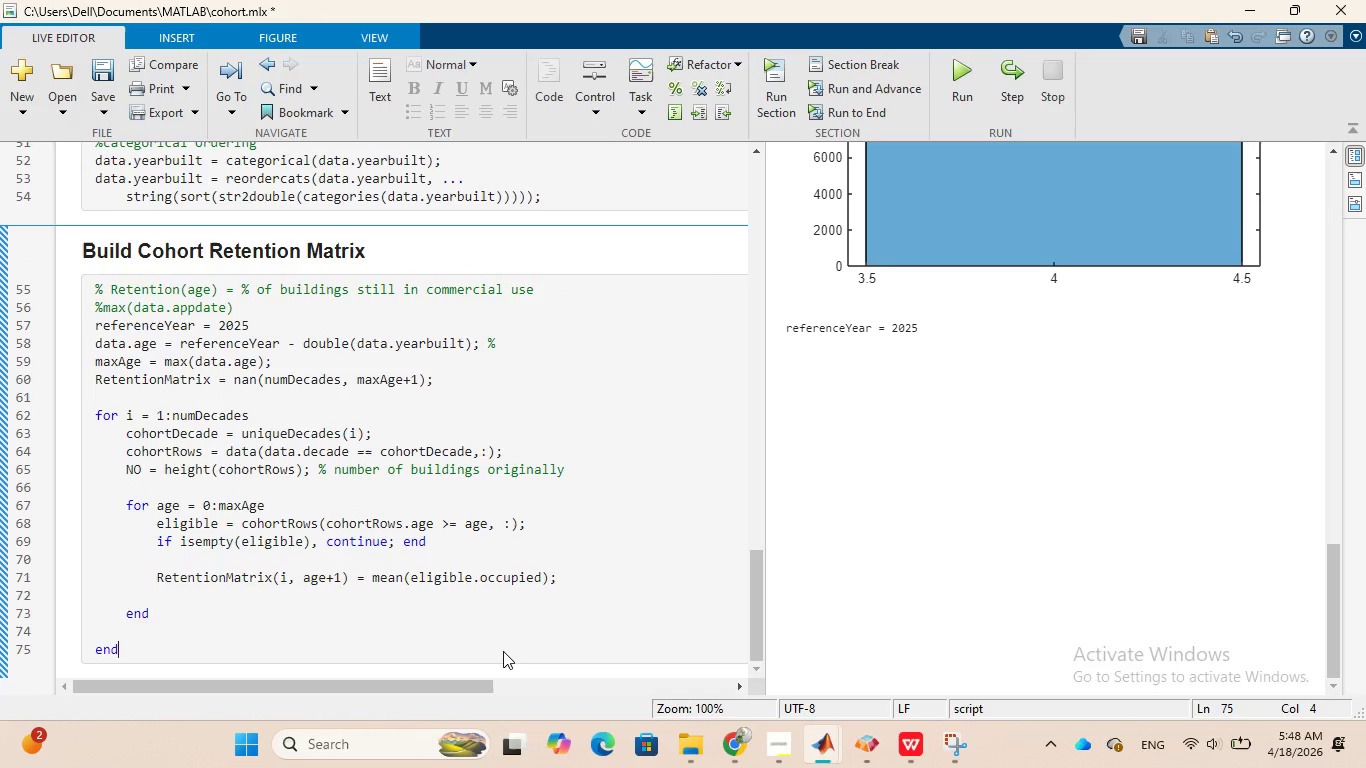 
key(Enter)
 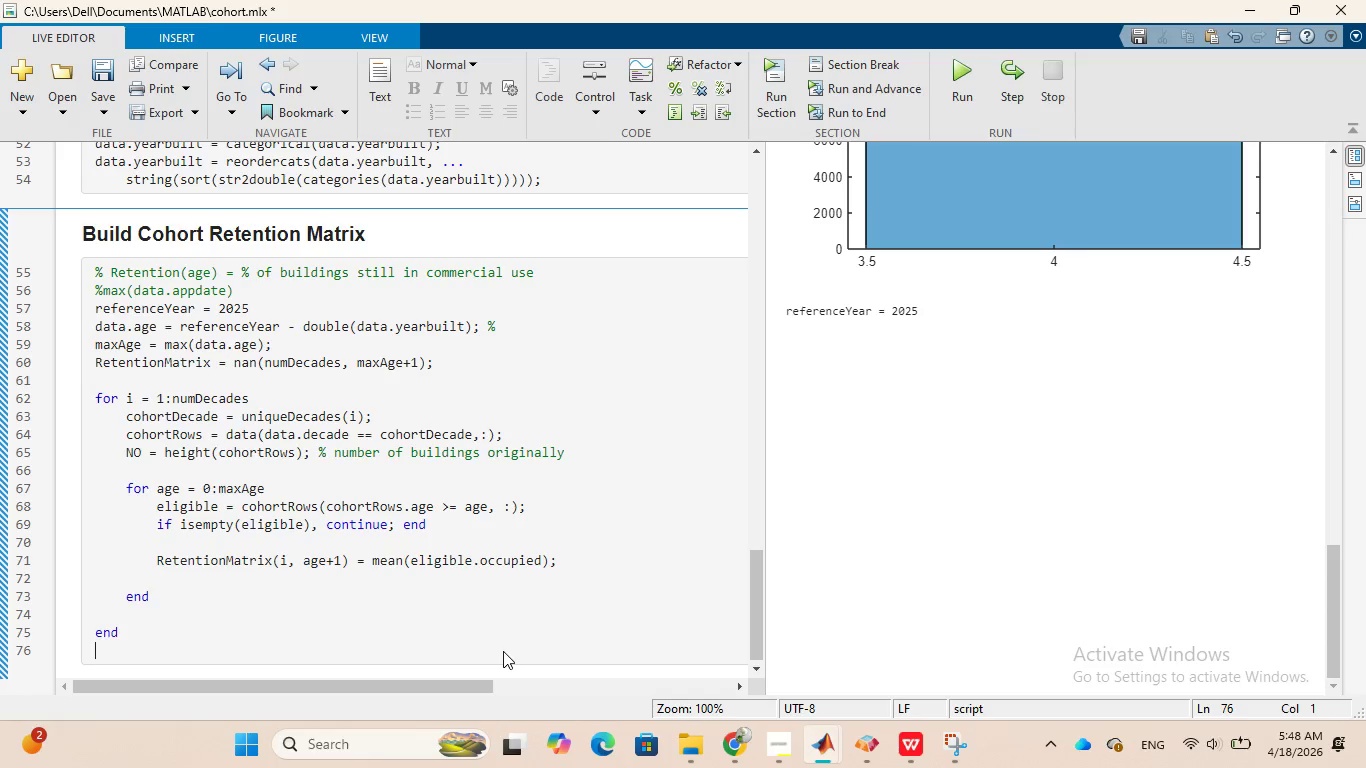 
type(%%)
 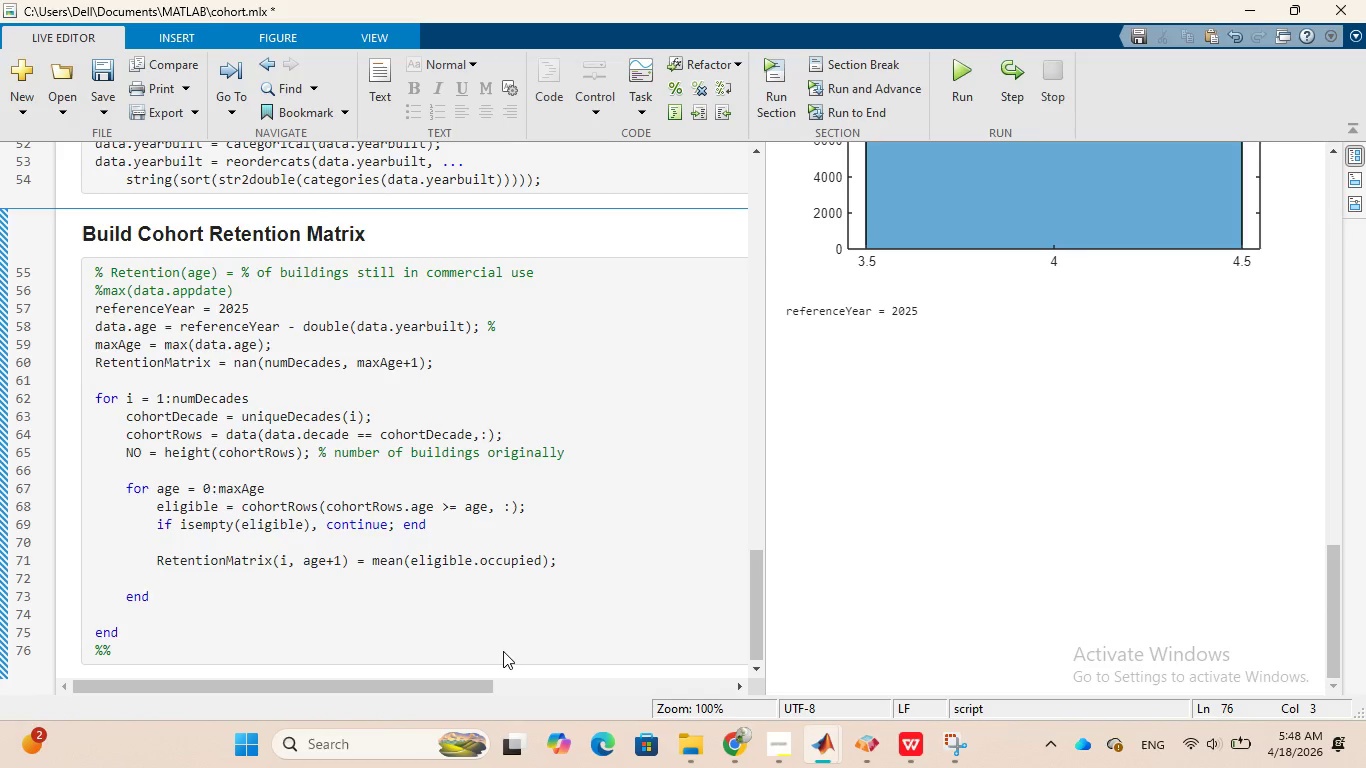 
key(Enter)
 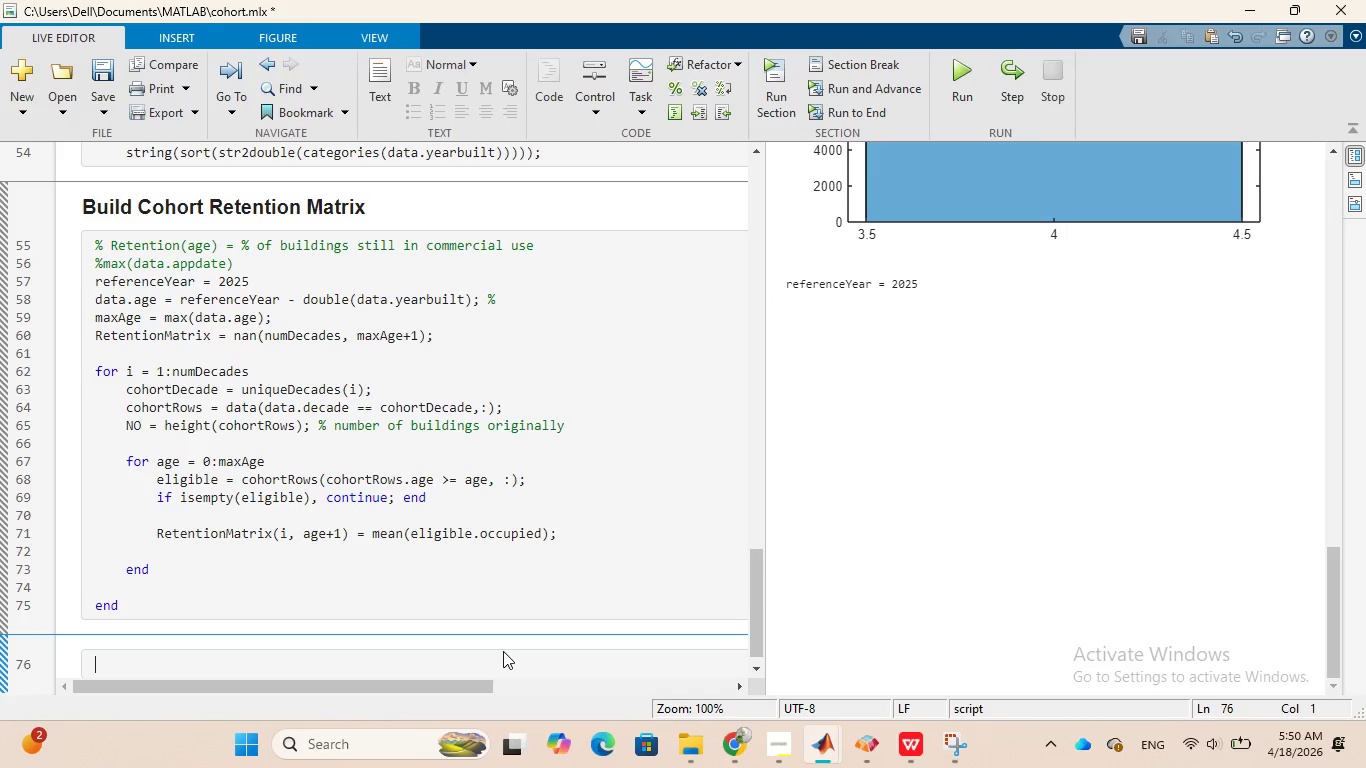 
wait(95.91)
 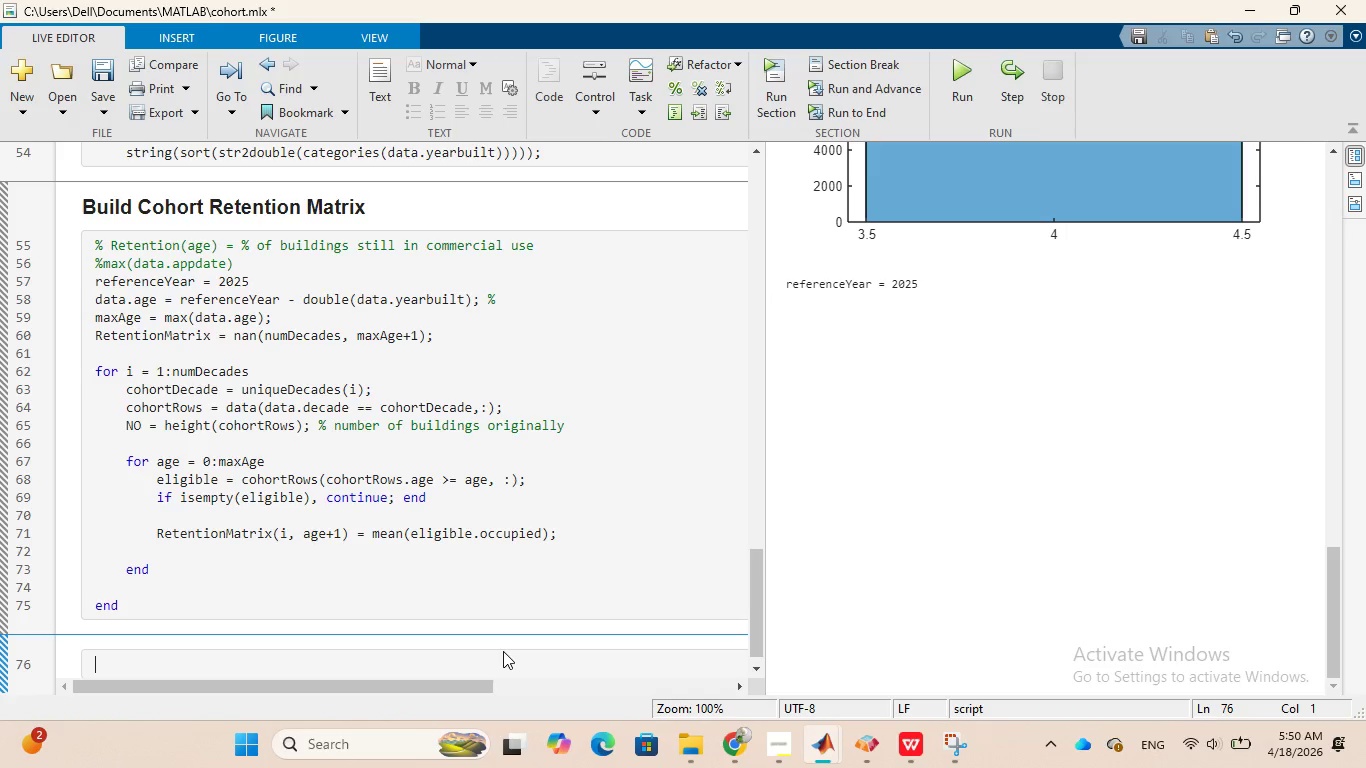 
left_click([256, 624])
 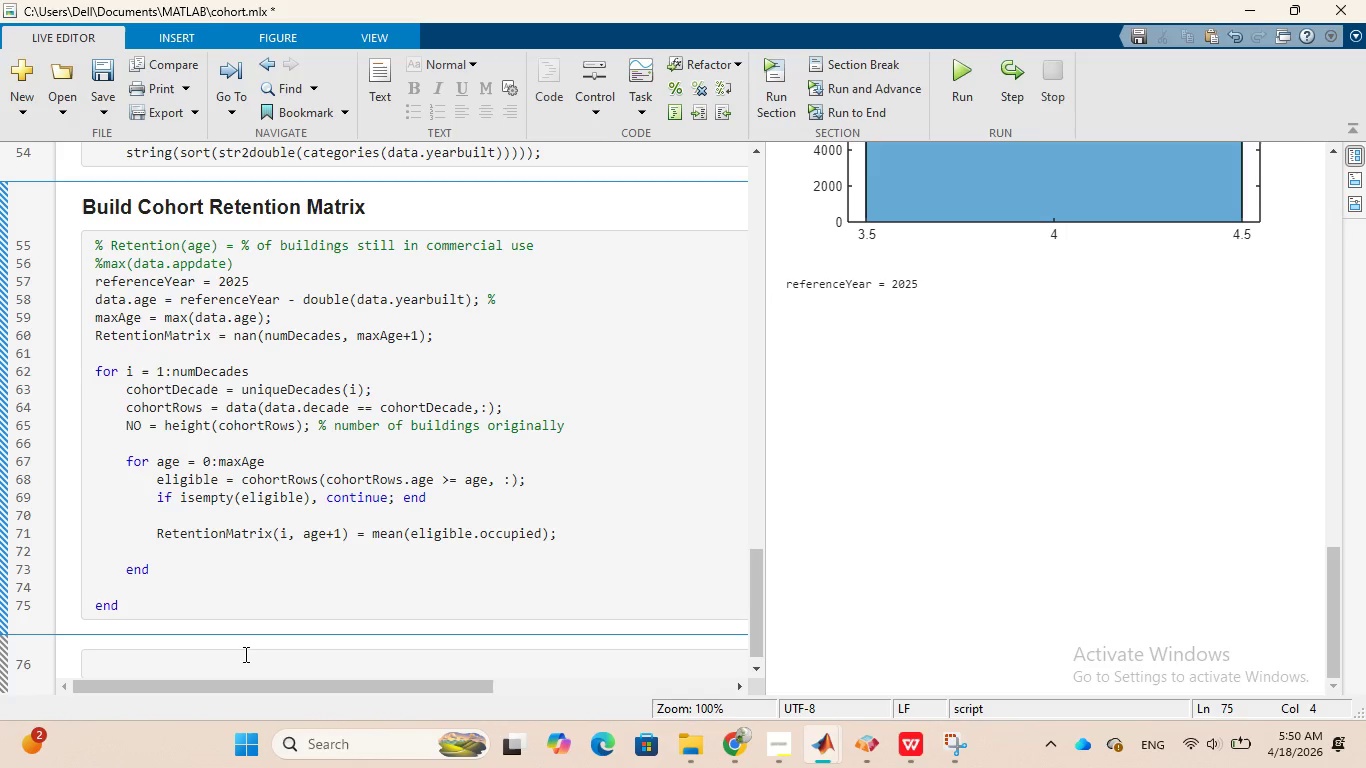 
left_click([247, 640])
 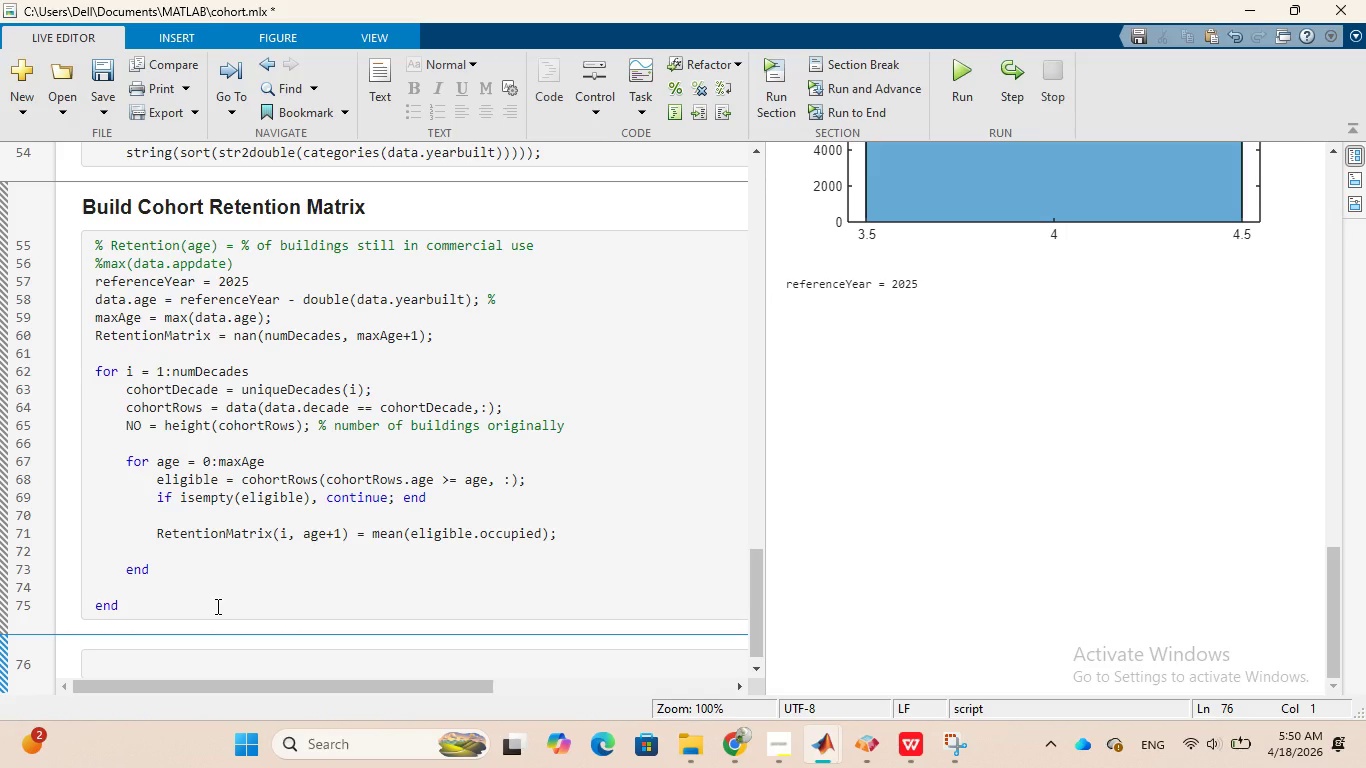 
left_click([216, 606])
 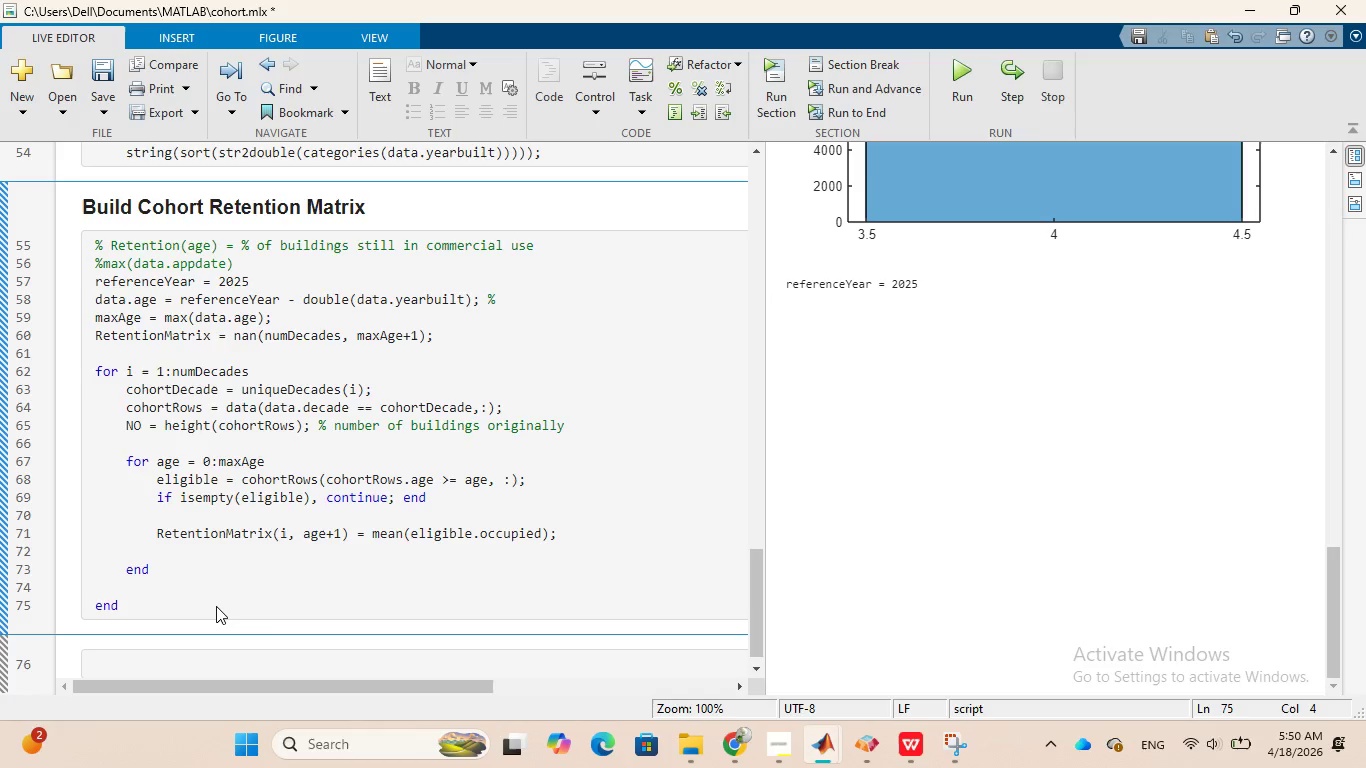 
type(%%)
key(Backspace)
key(Backspace)
 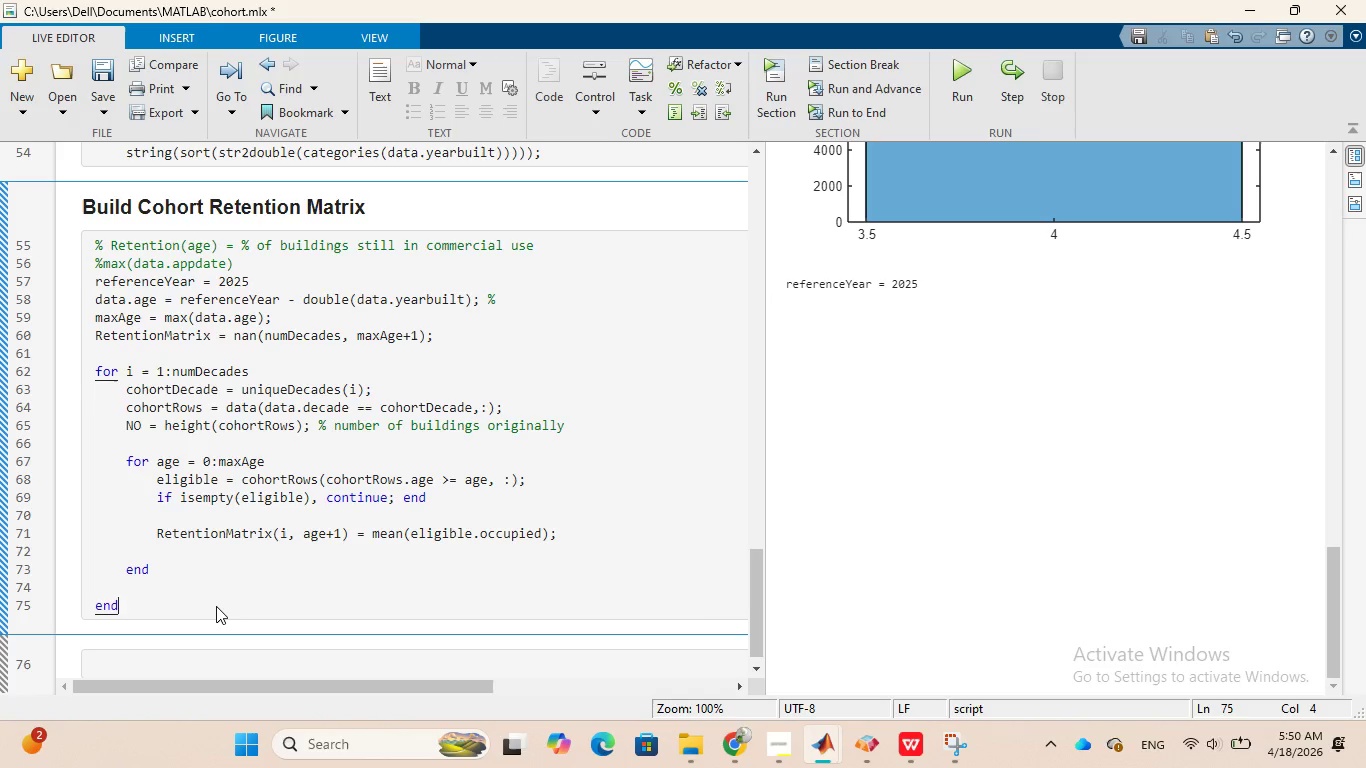 
key(Enter)
 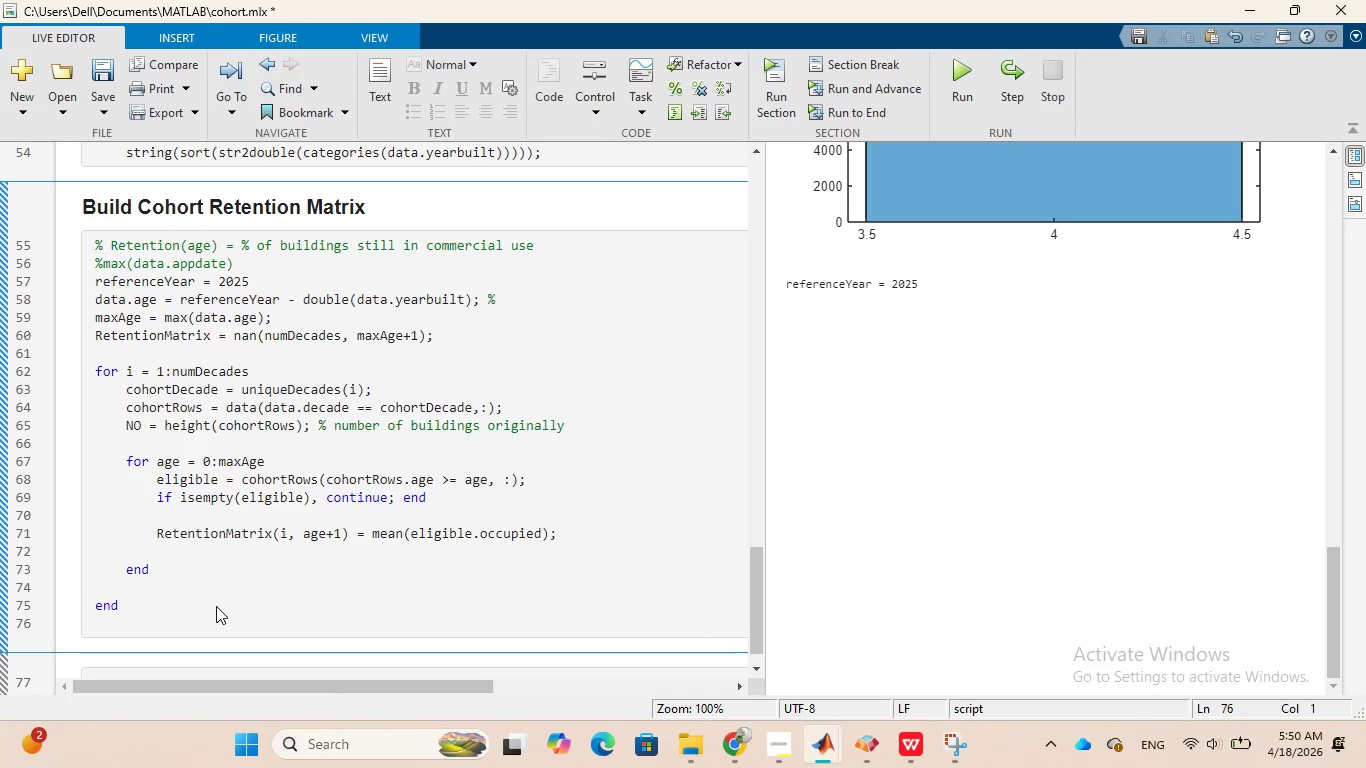 
wait(6.34)
 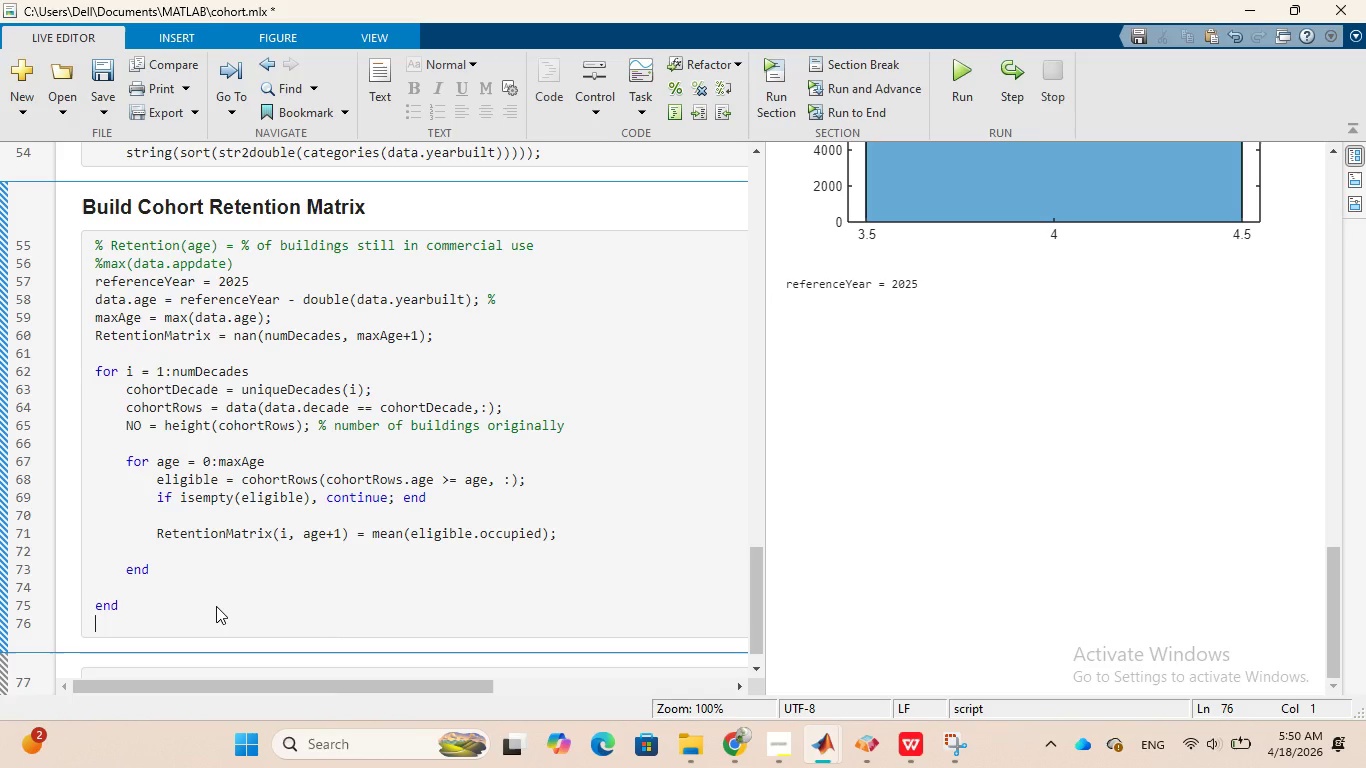 
type(%% )
 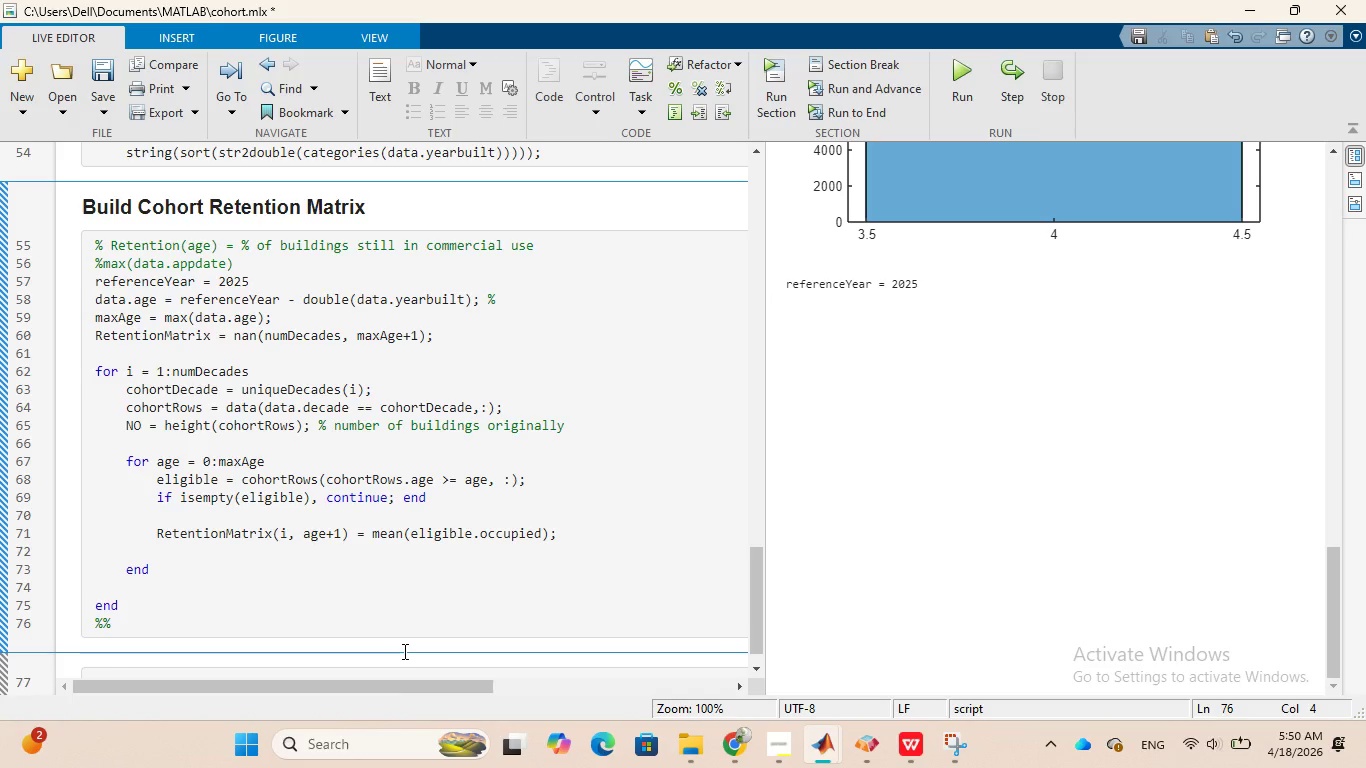 
wait(14.36)
 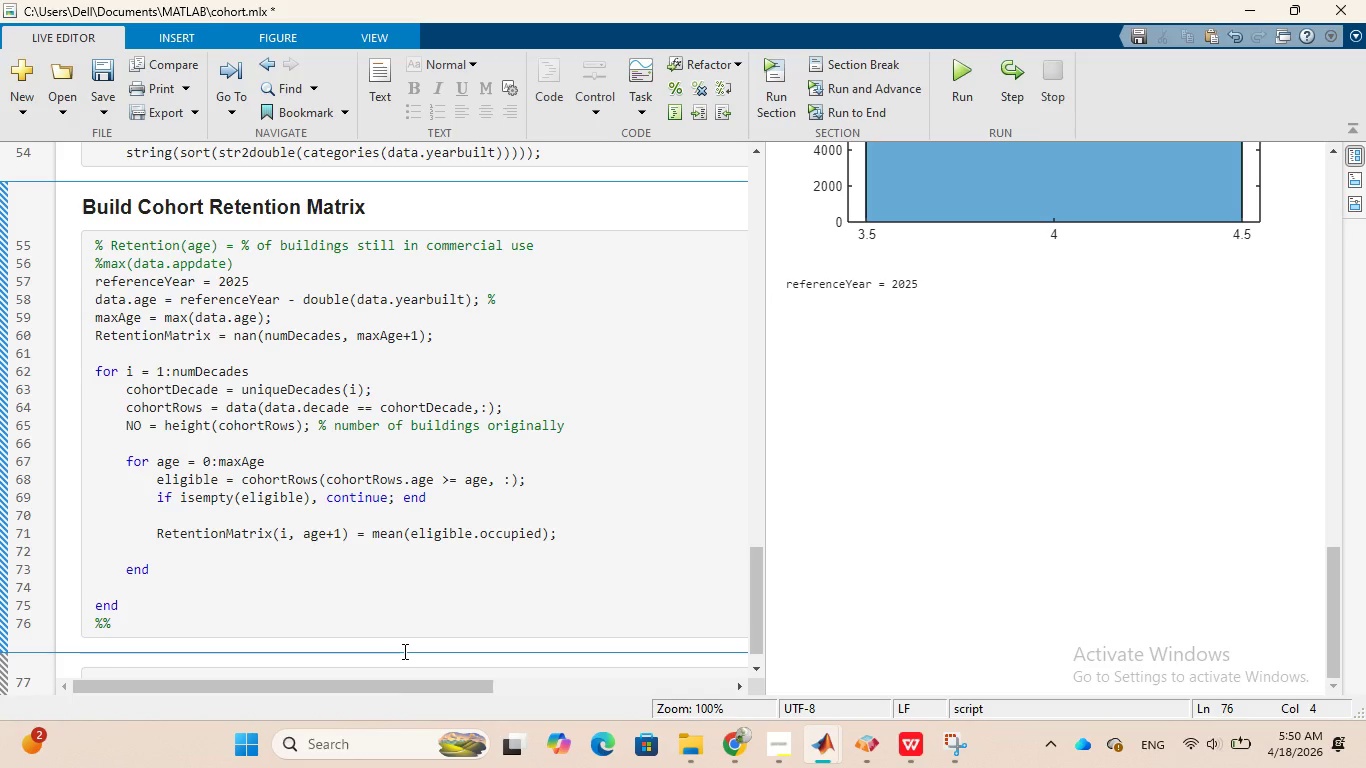 
key(Enter)
 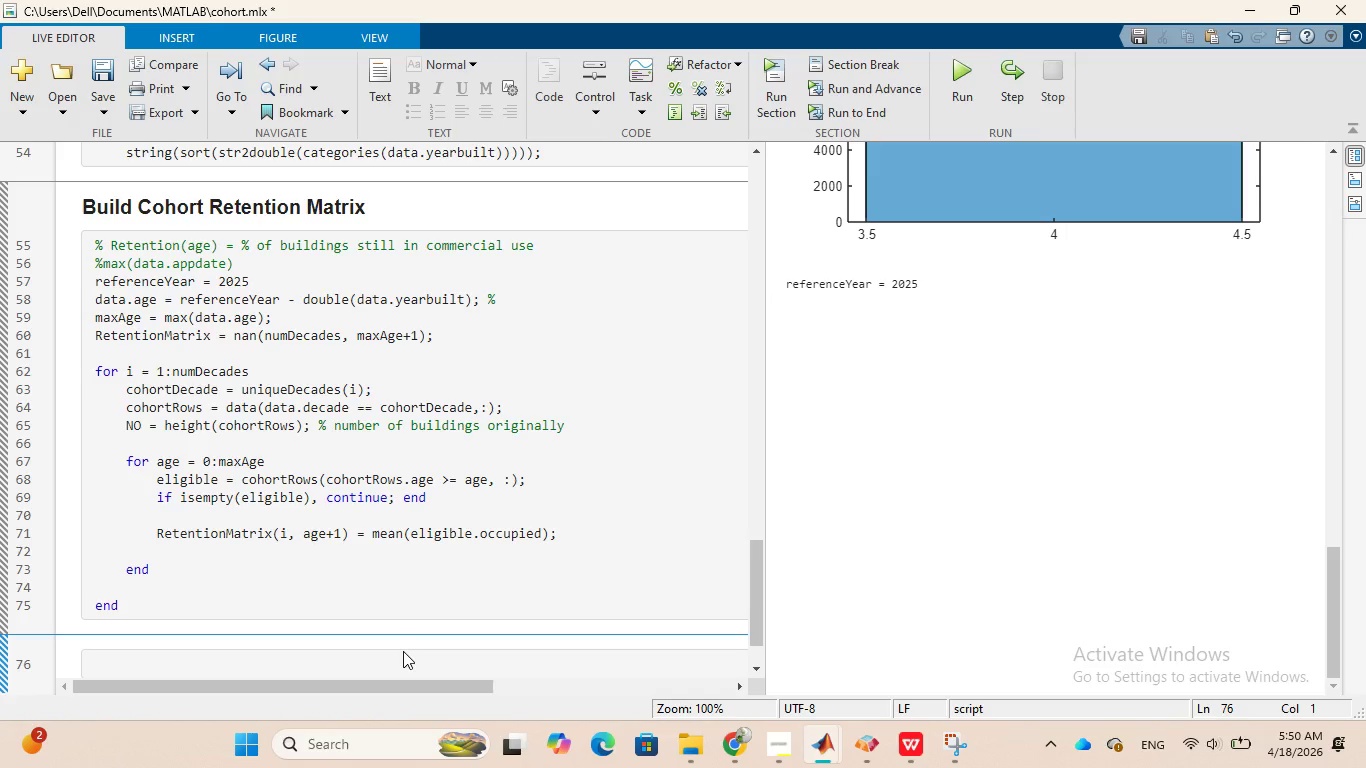 
key(Backspace)
 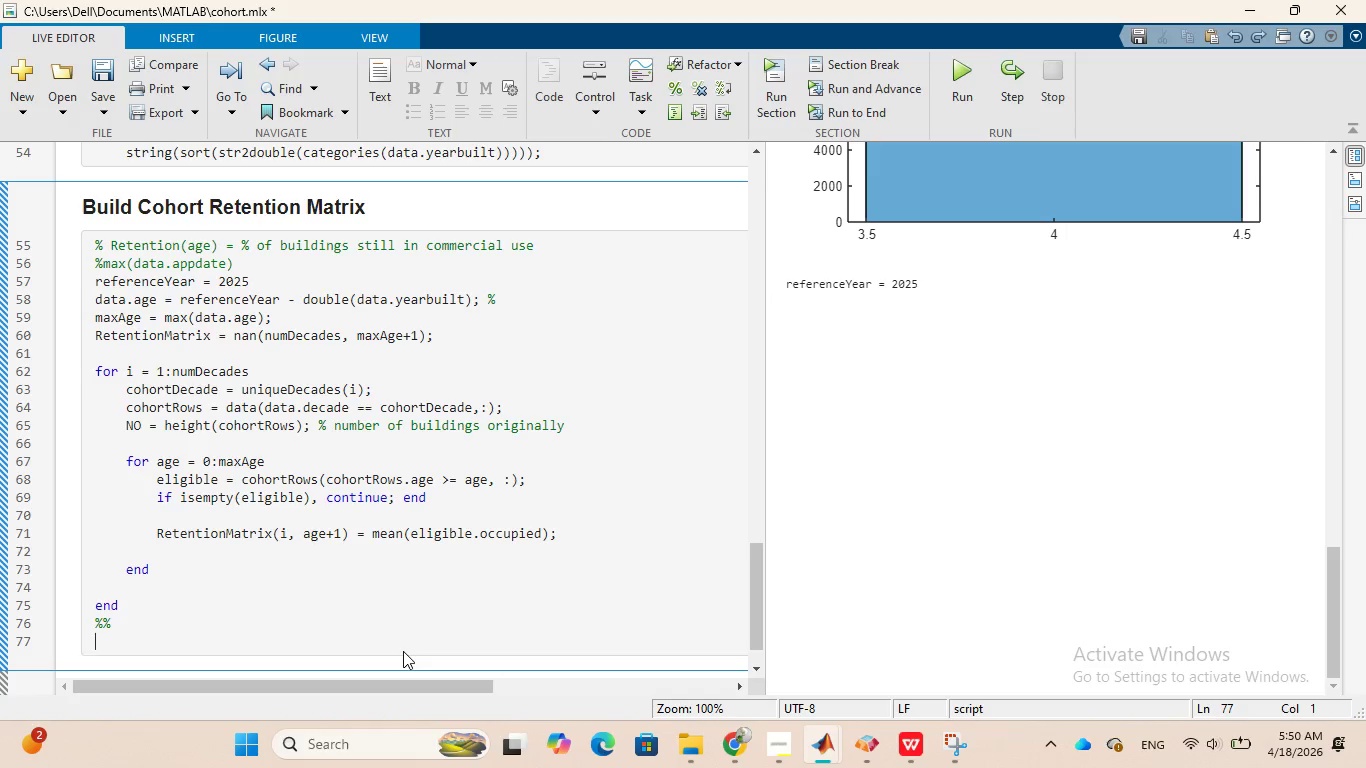 
key(Backspace)
 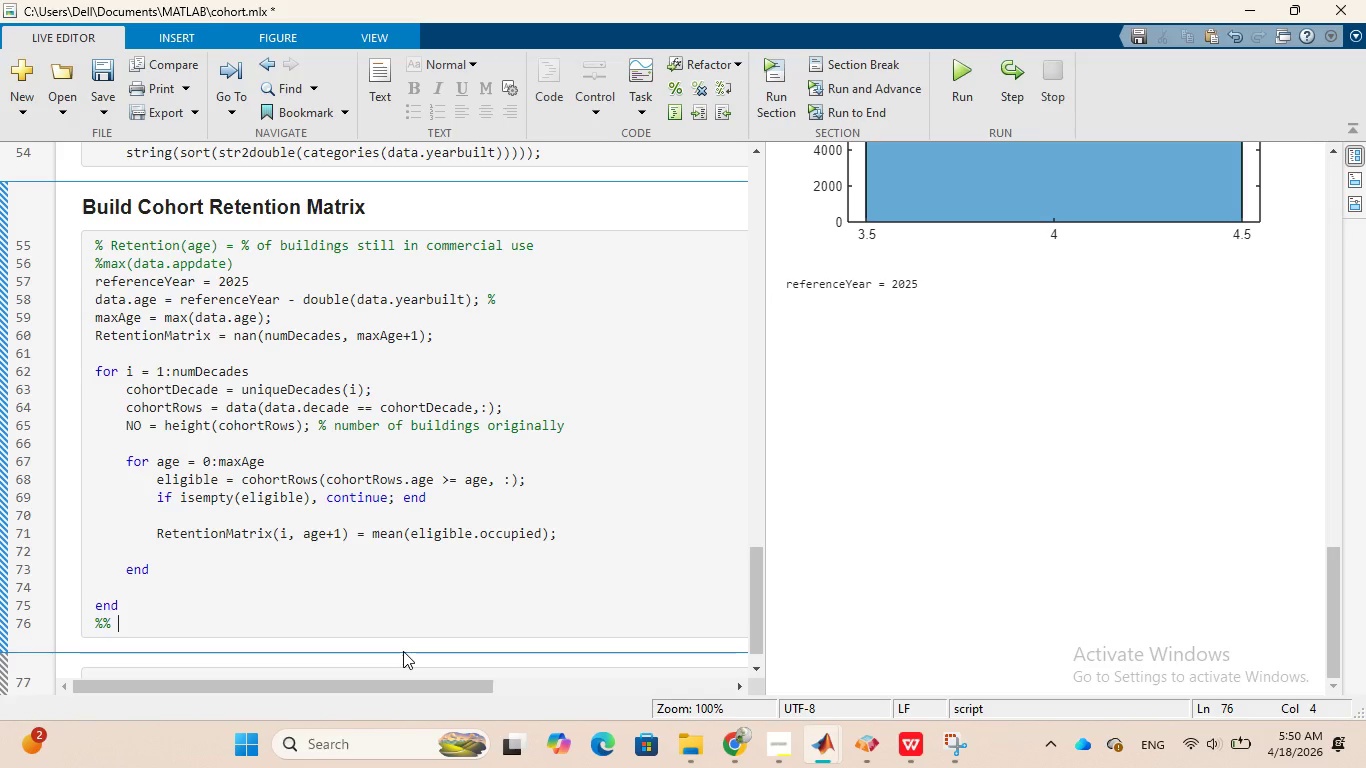 
key(CapsLock)
 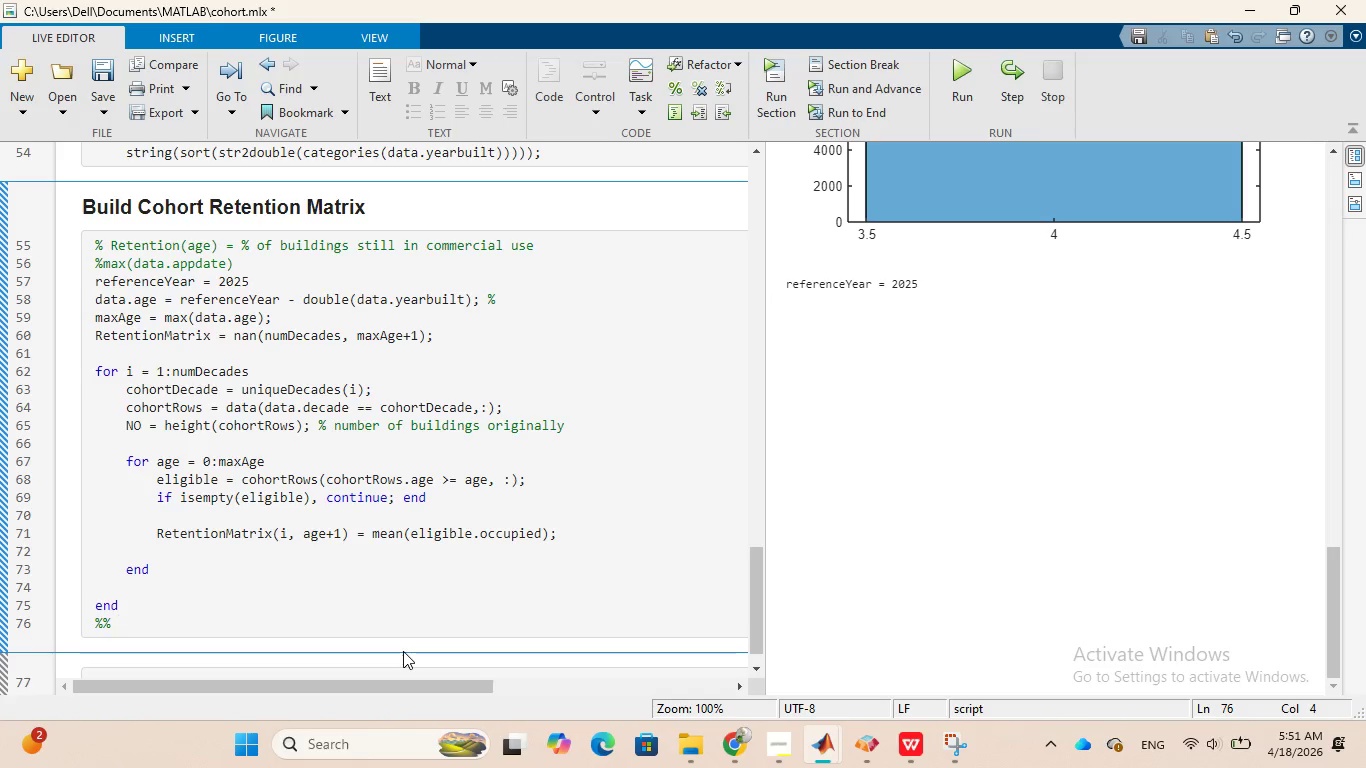 
key(S)
 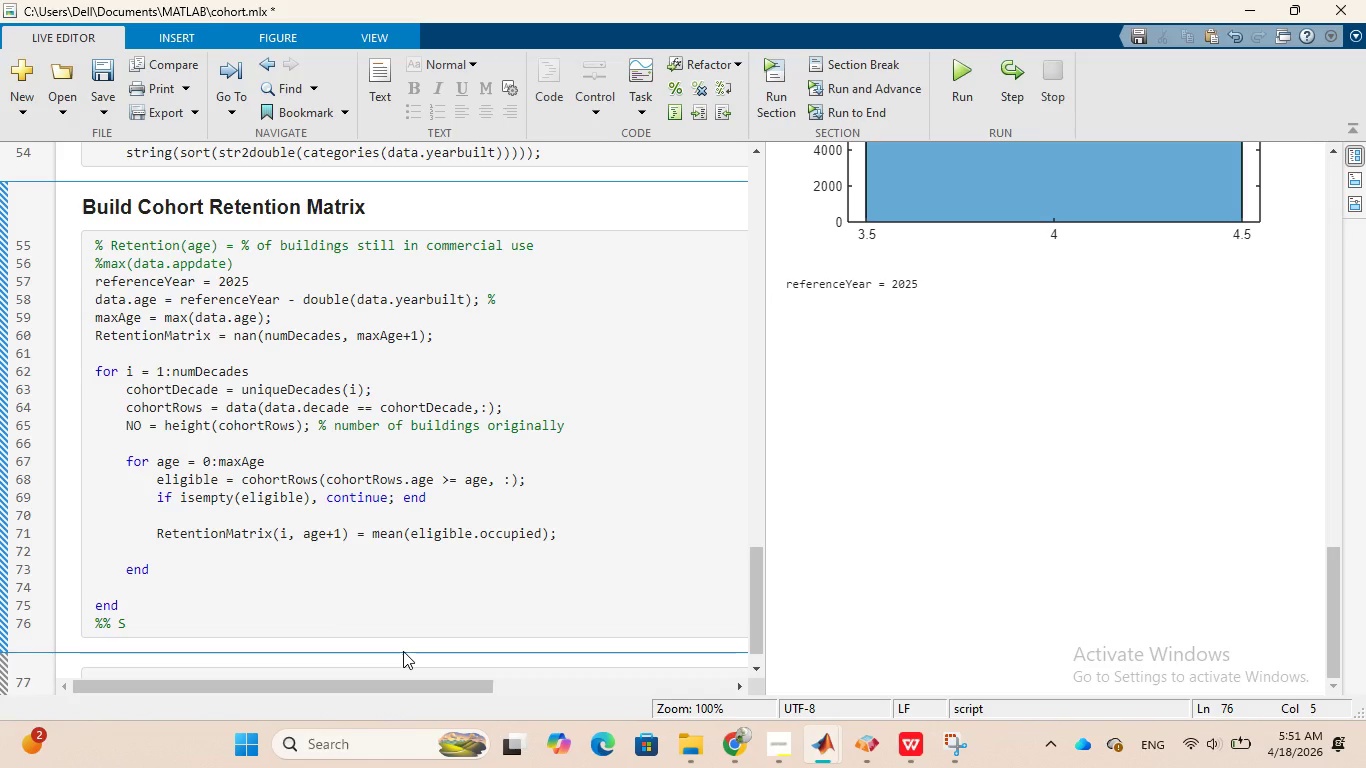 
key(Enter)
 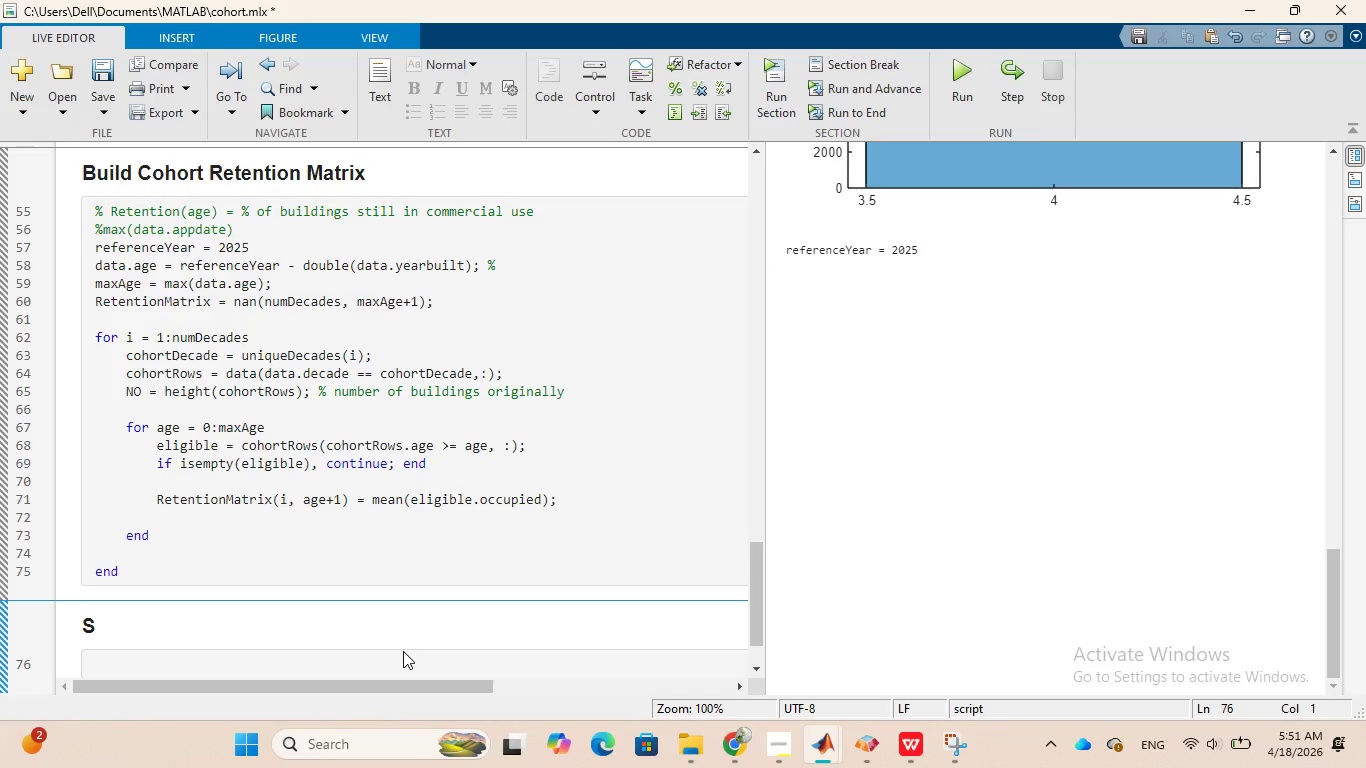 
key(CapsLock)
 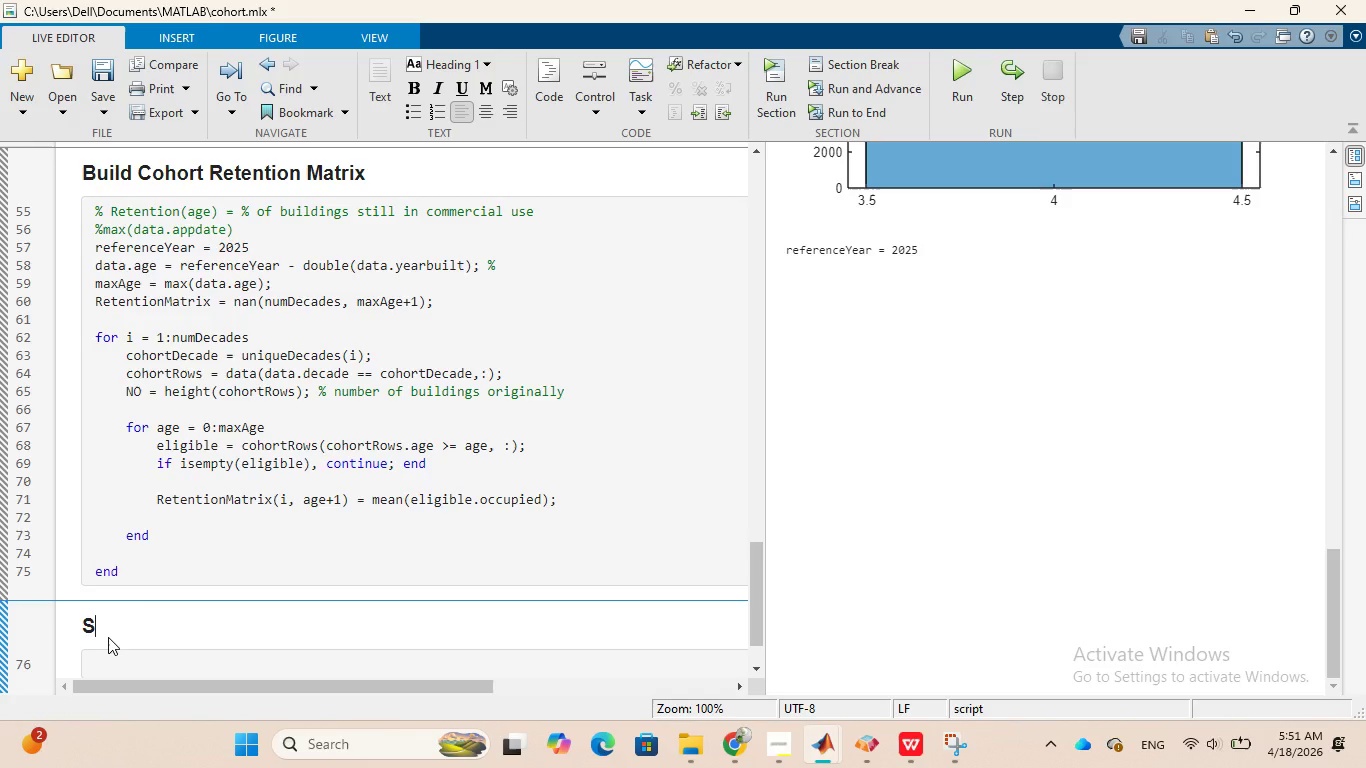 
wait(5.84)
 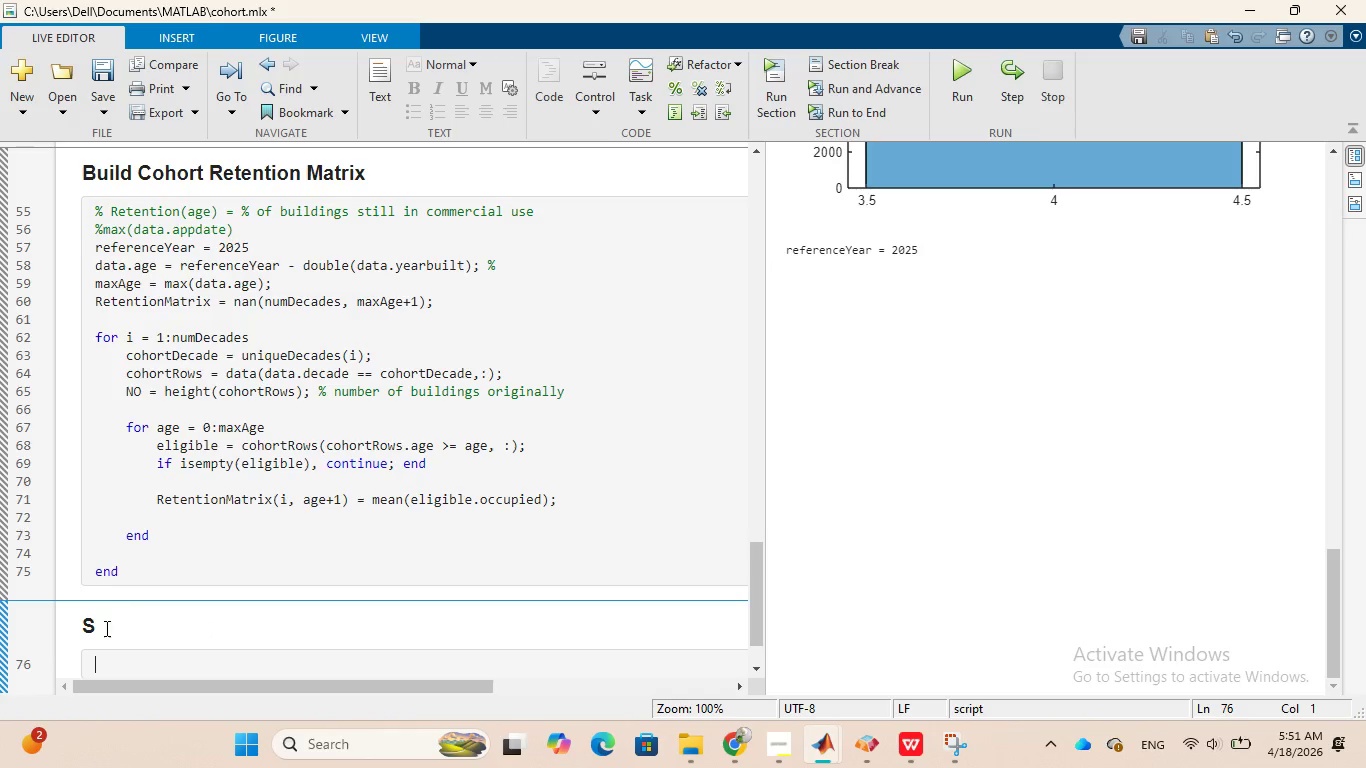 
key(Space)
 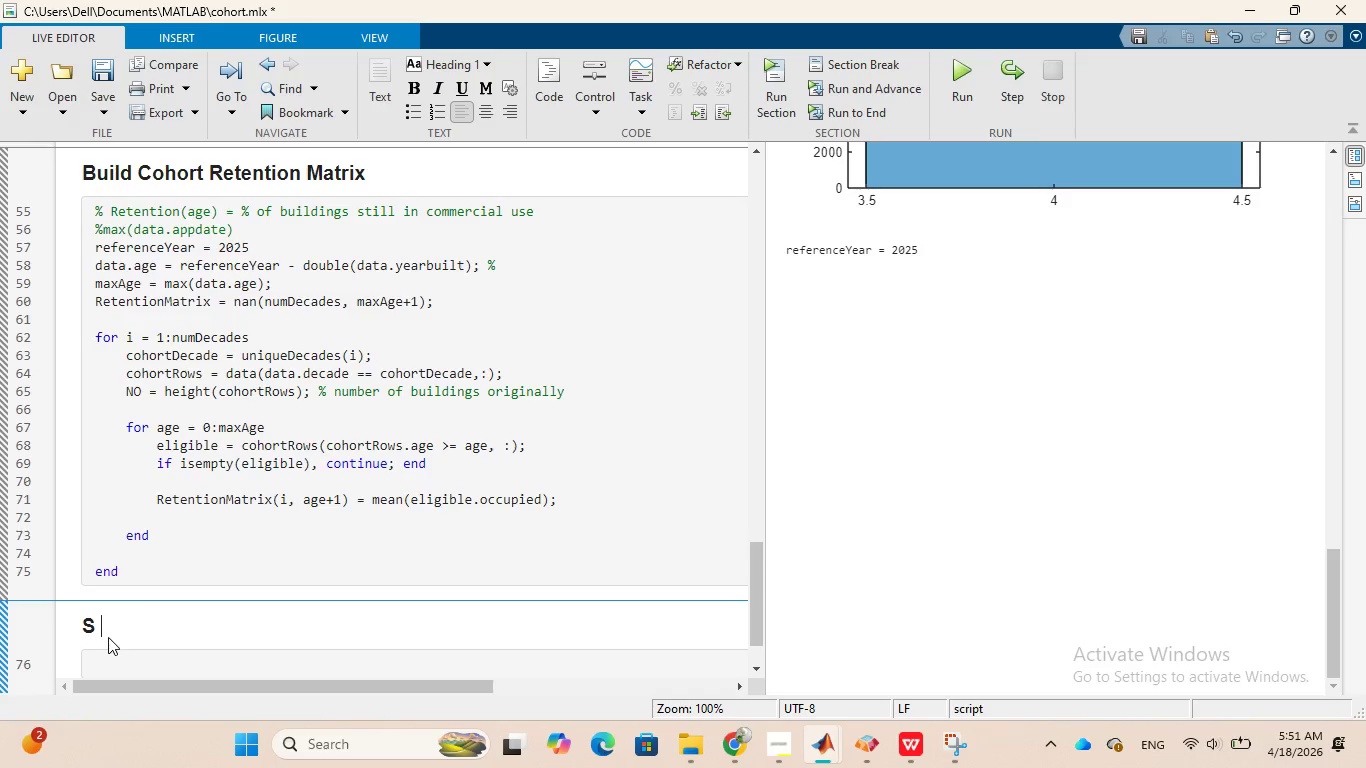 
key(Enter)
 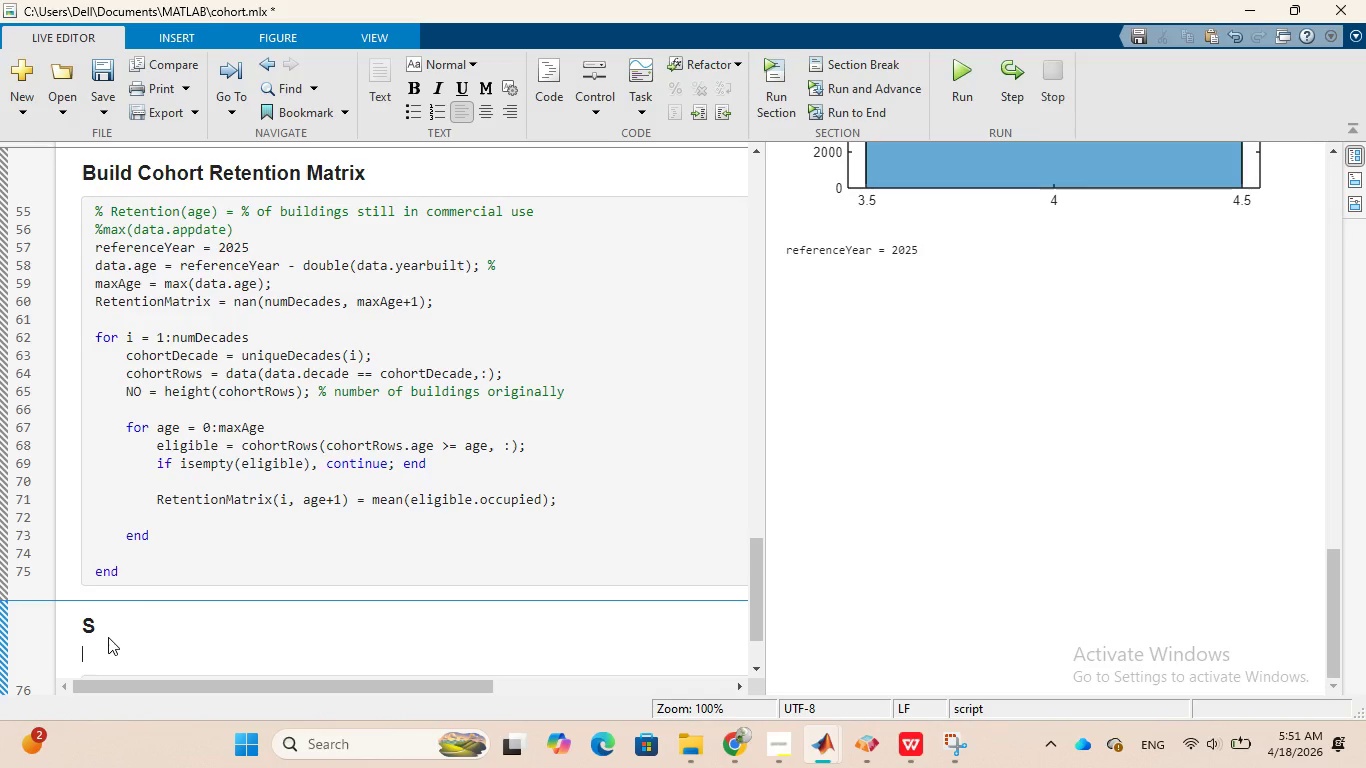 
wait(5.36)
 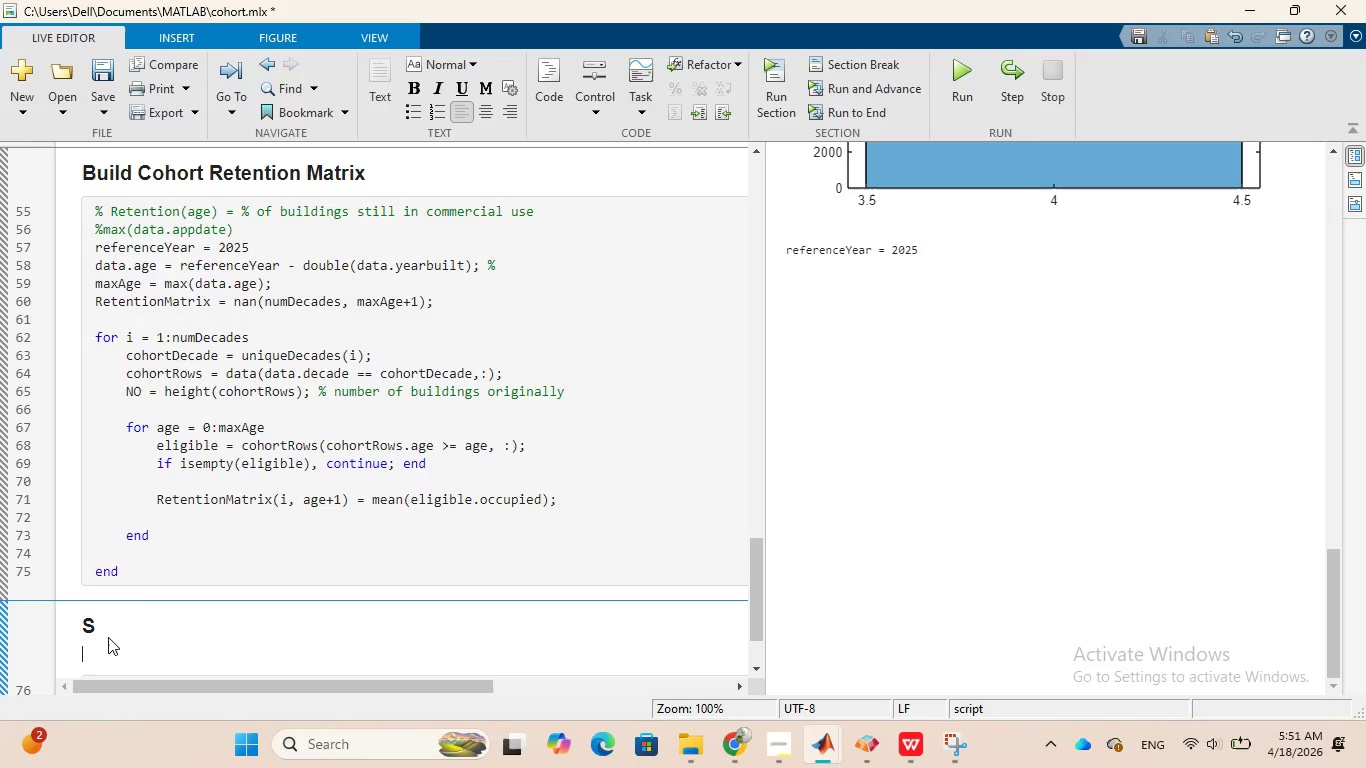 
type(Survi)
 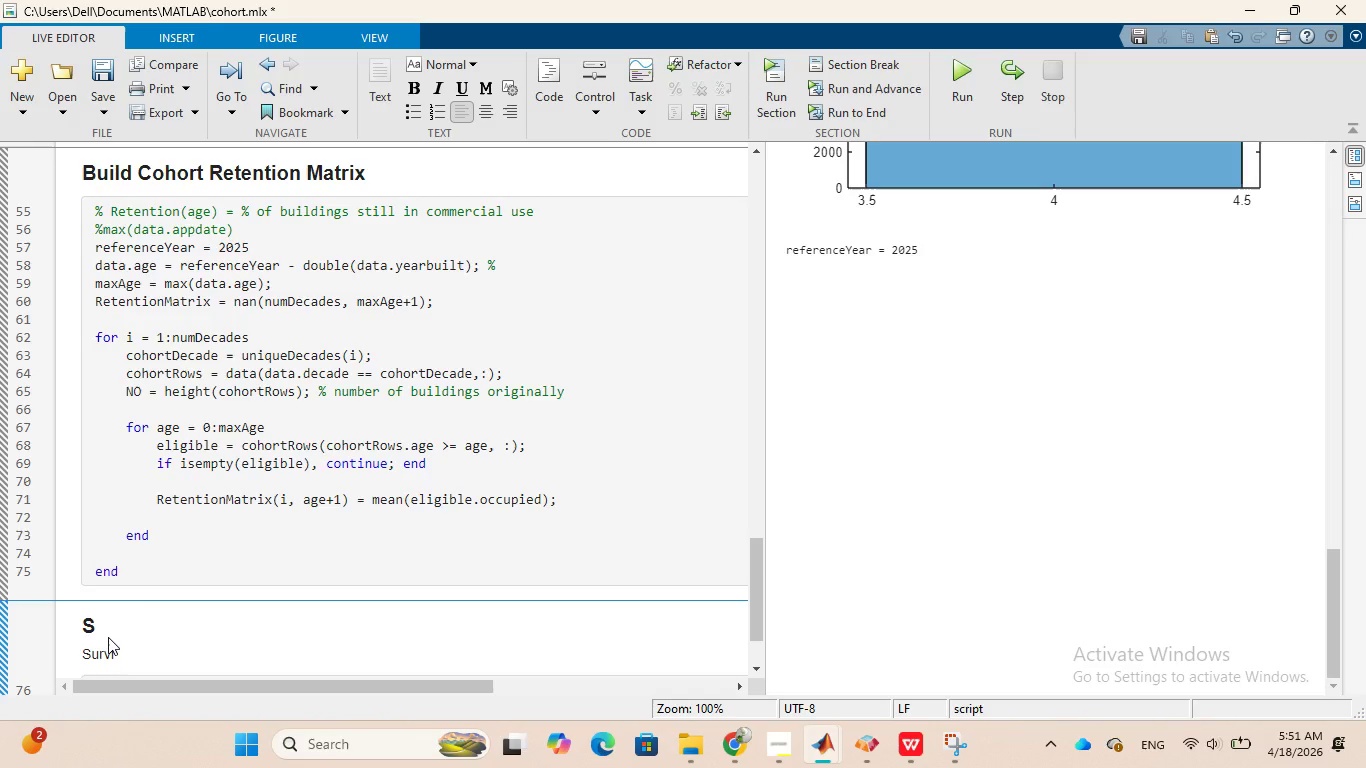 
wait(8.34)
 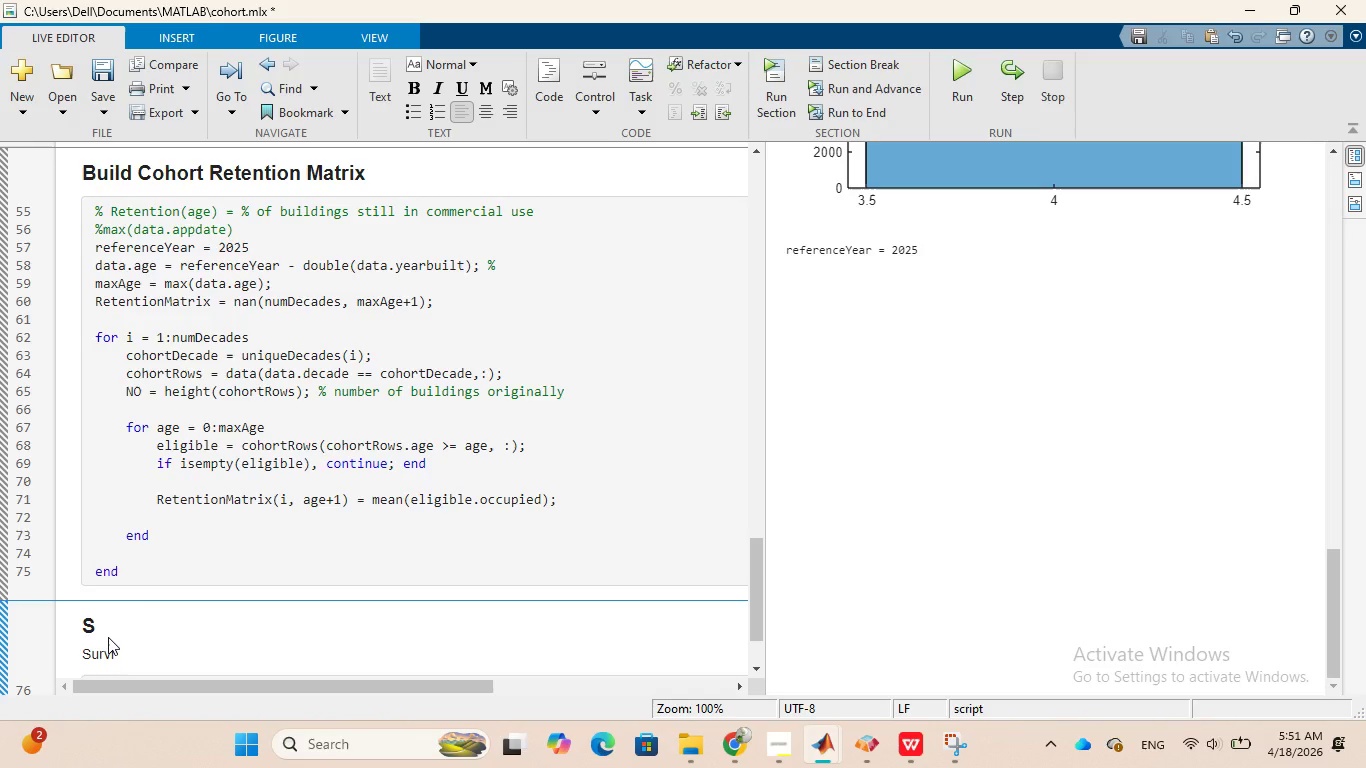 
type(val analysis shows how long buildings)
 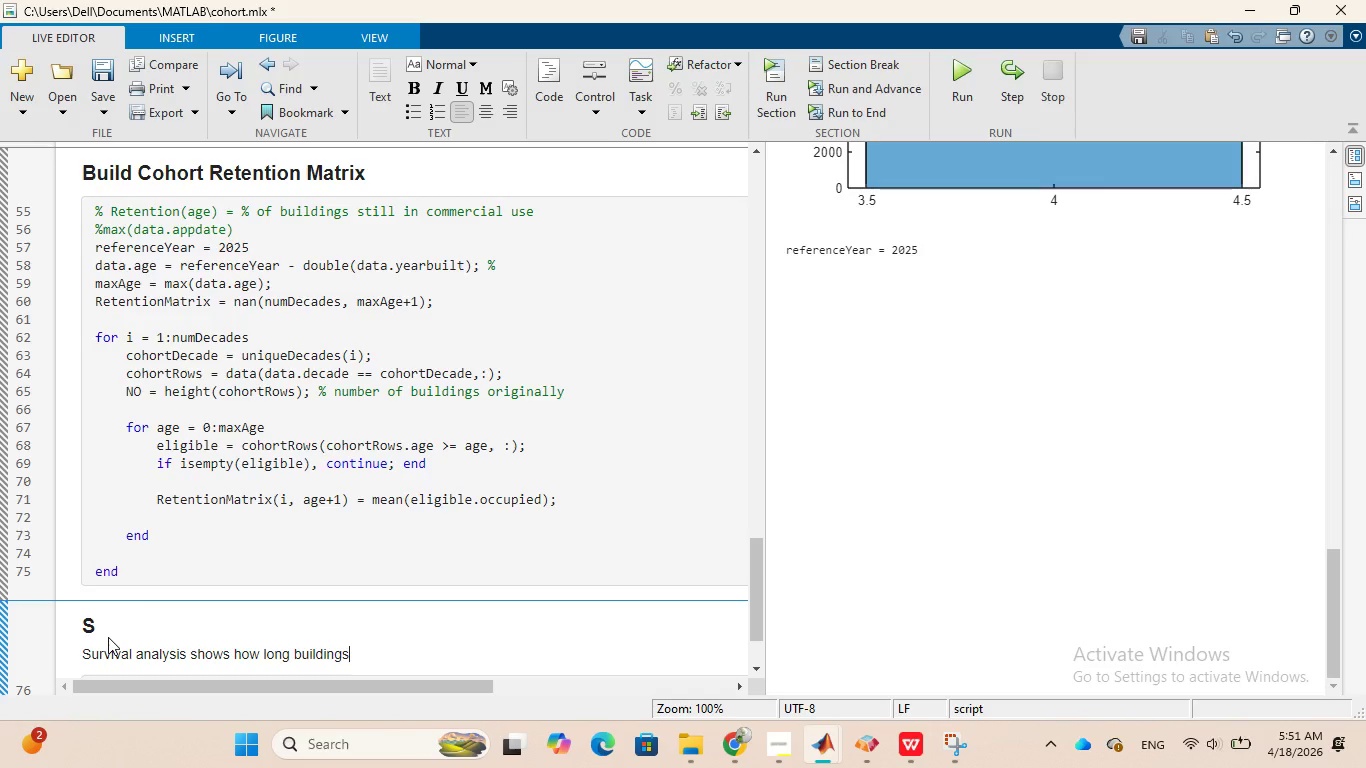 
wait(6.86)
 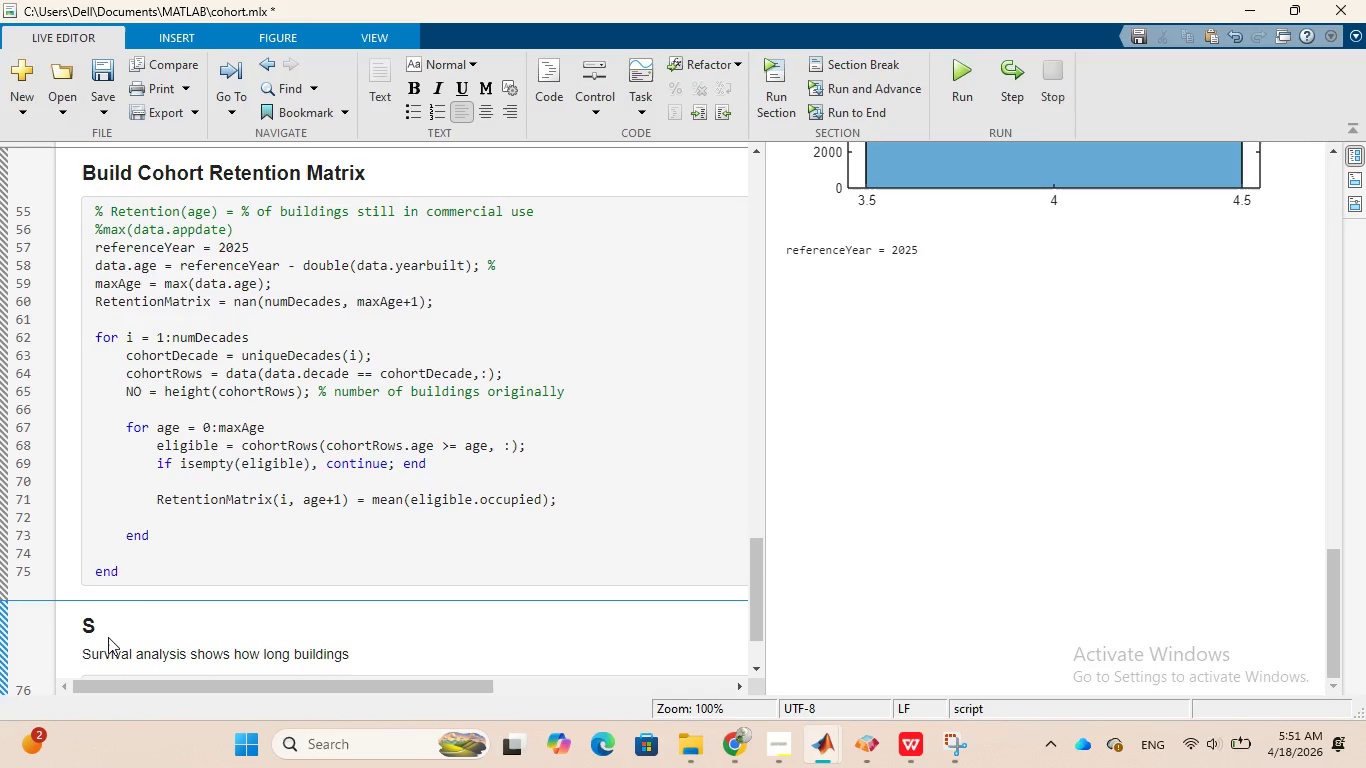 
type( remain useful)
 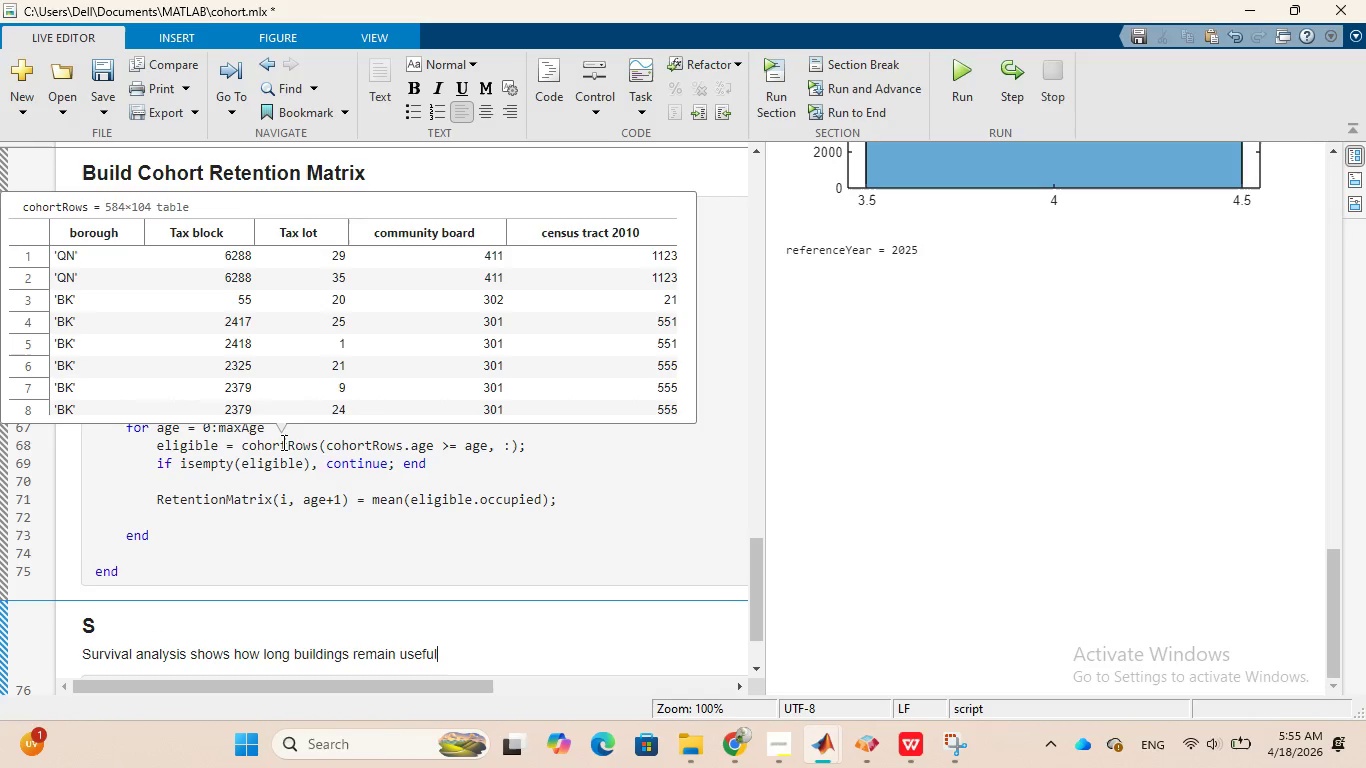 
wait(201.17)
 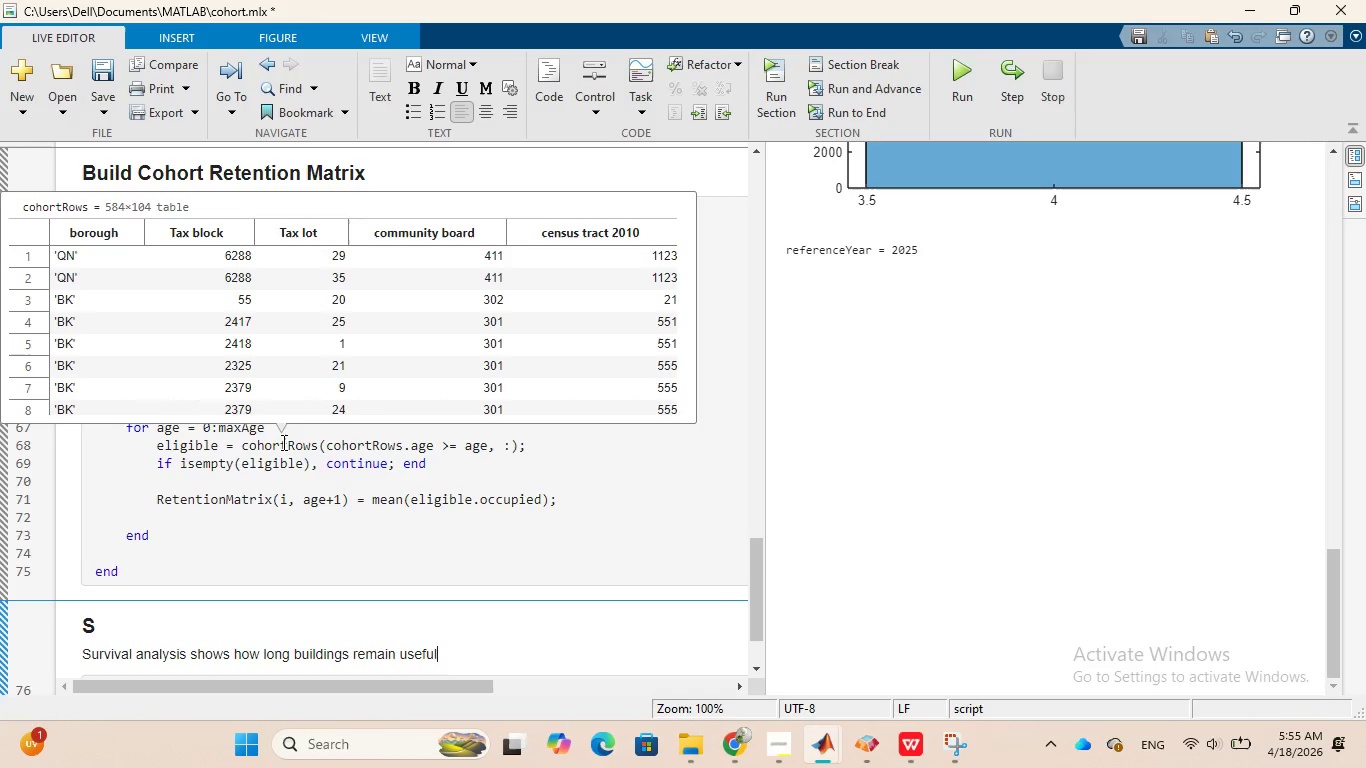 
left_click([140, 390])
 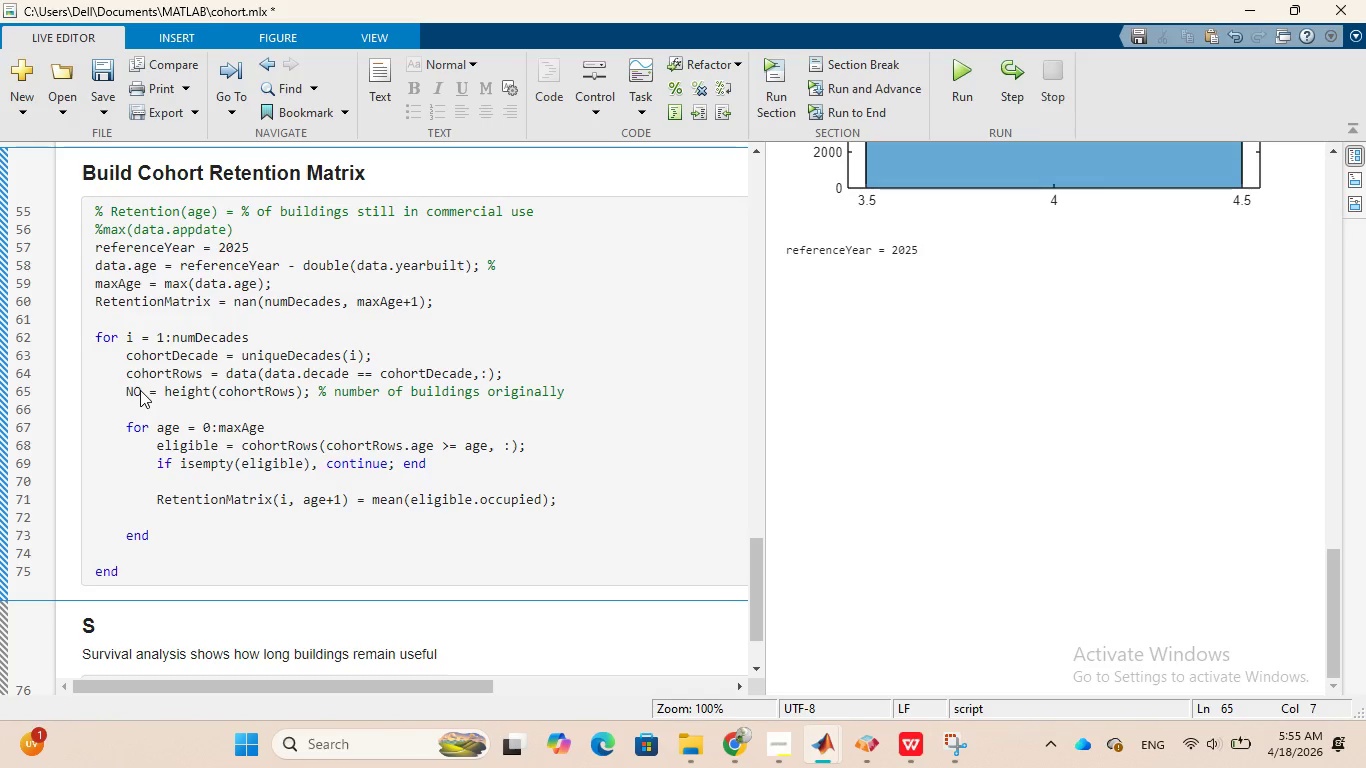 
key(Backspace)
type(_original)
 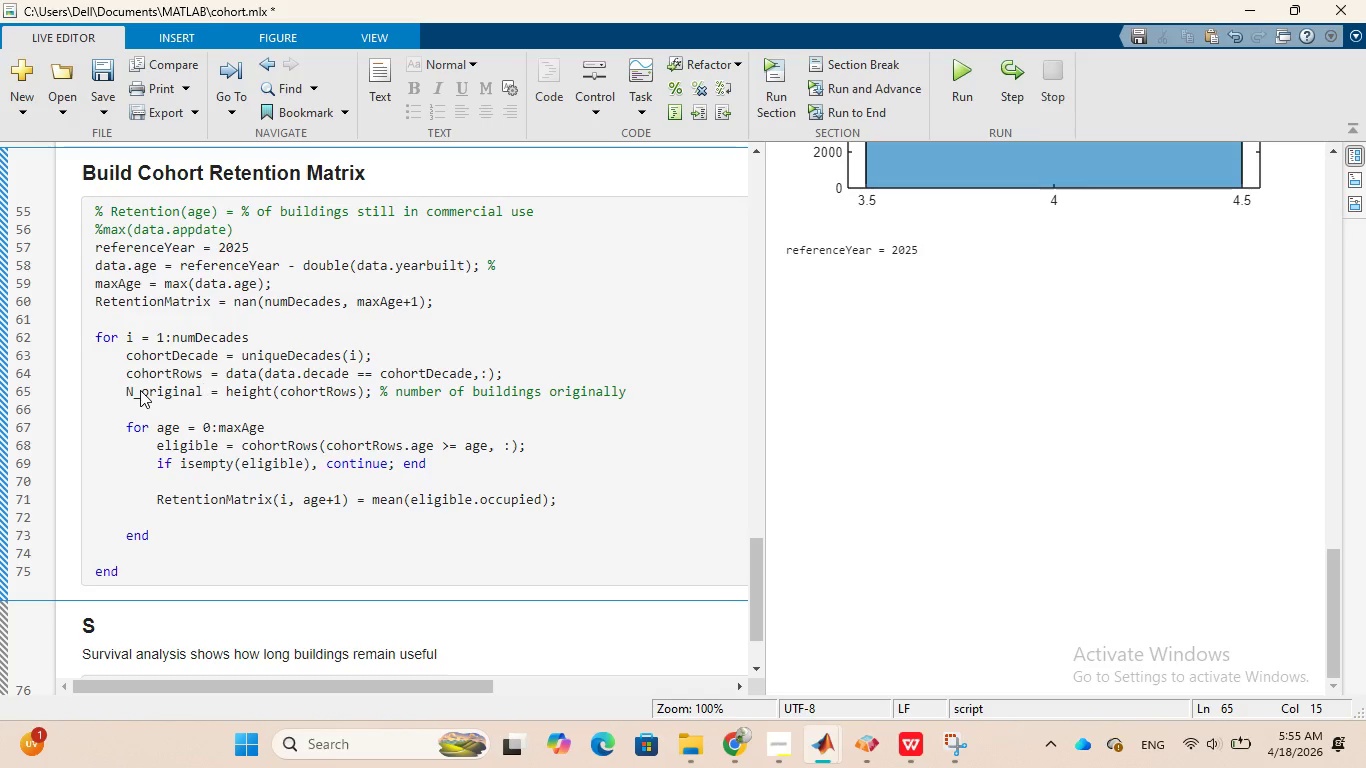 
wait(33.06)
 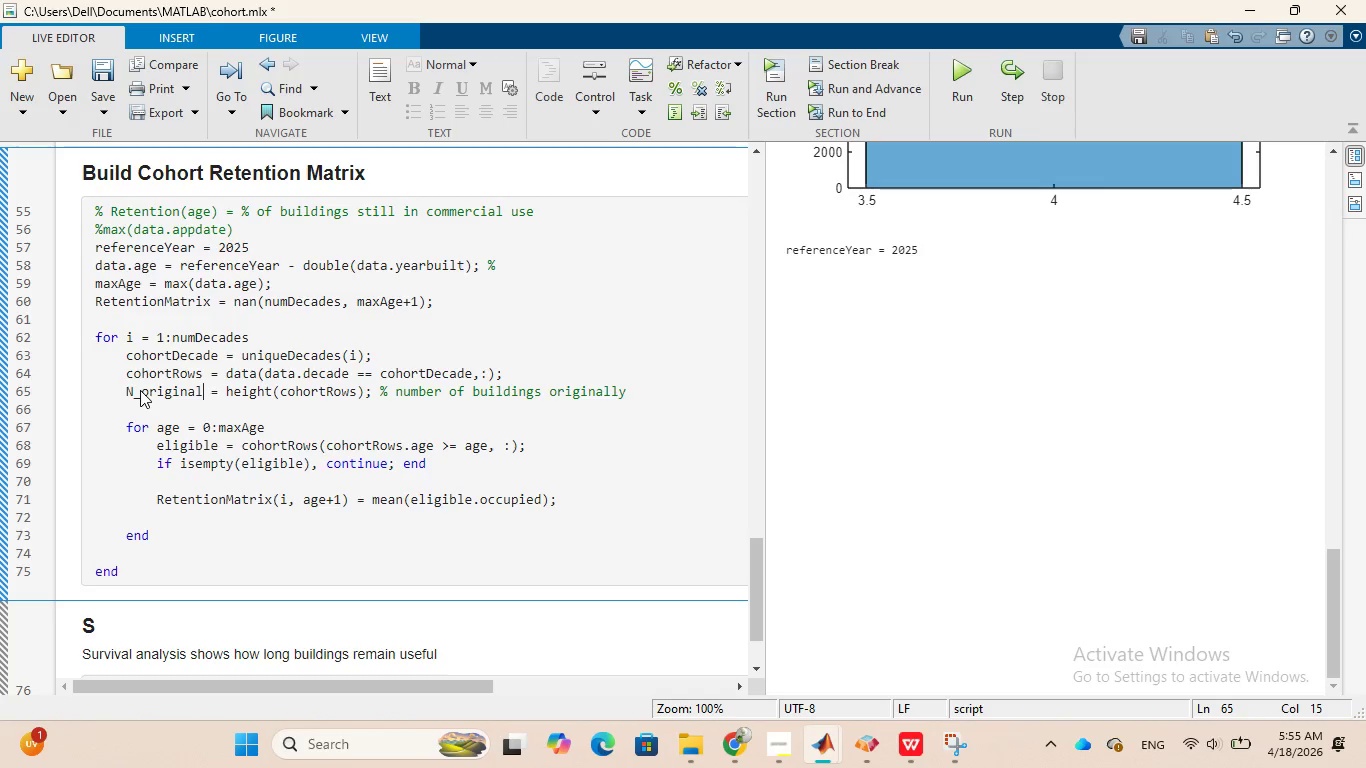 
left_click([480, 656])
 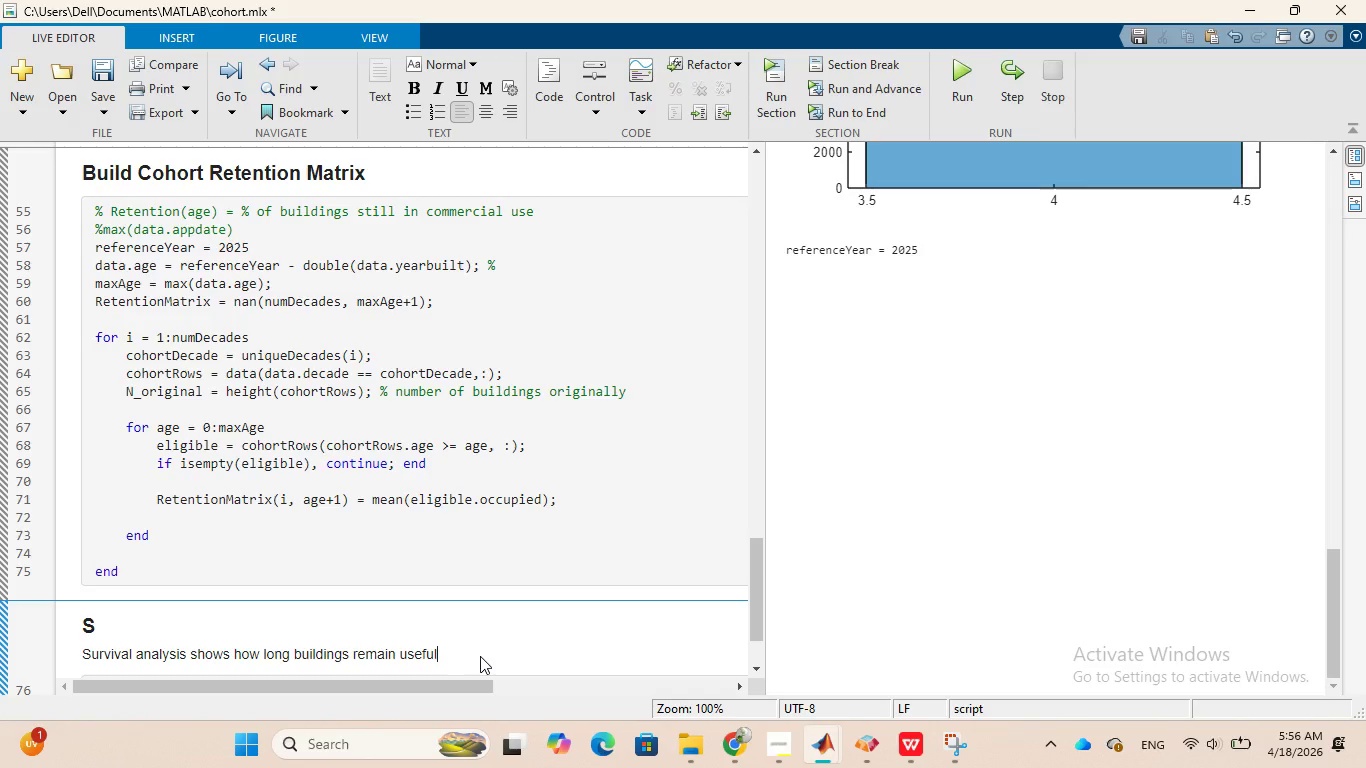 
key(Space)
 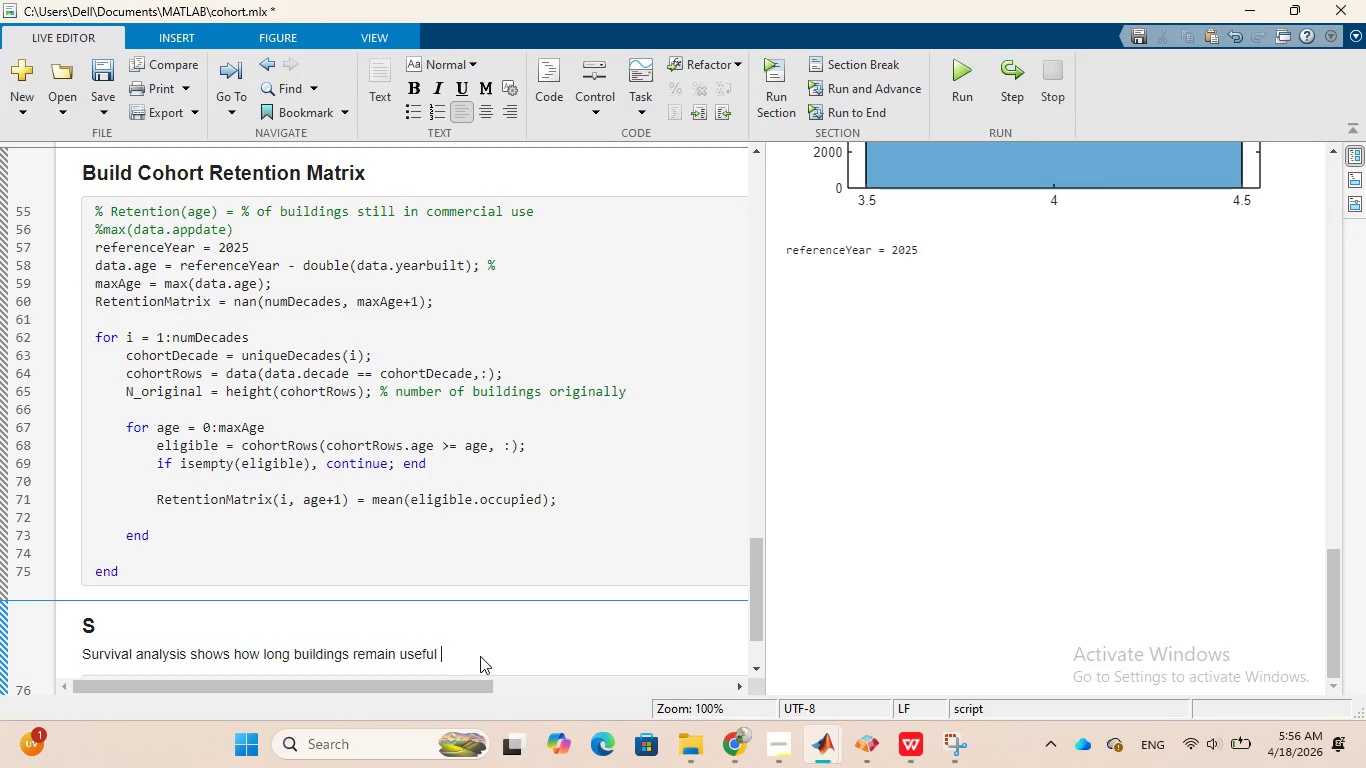 
key(Backspace)
 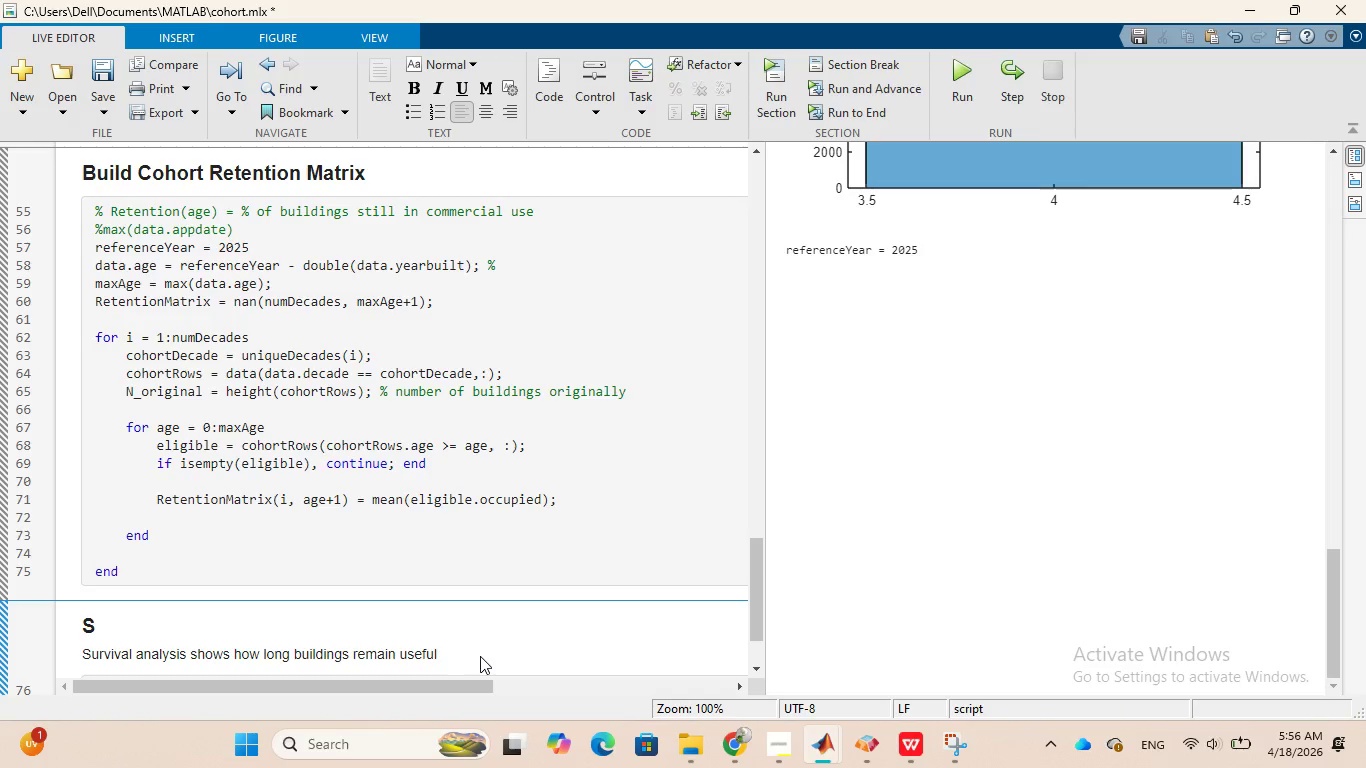 
key(Period)
 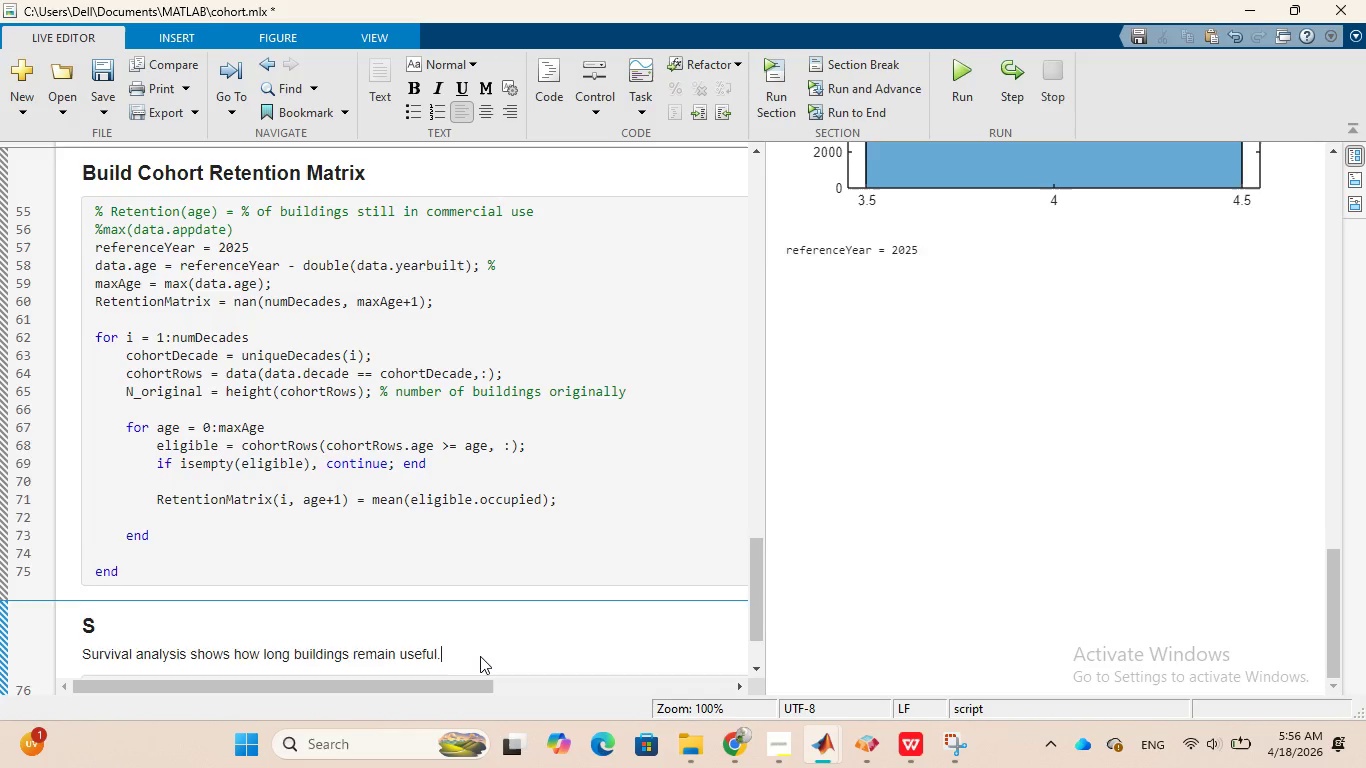 
key(Enter)
 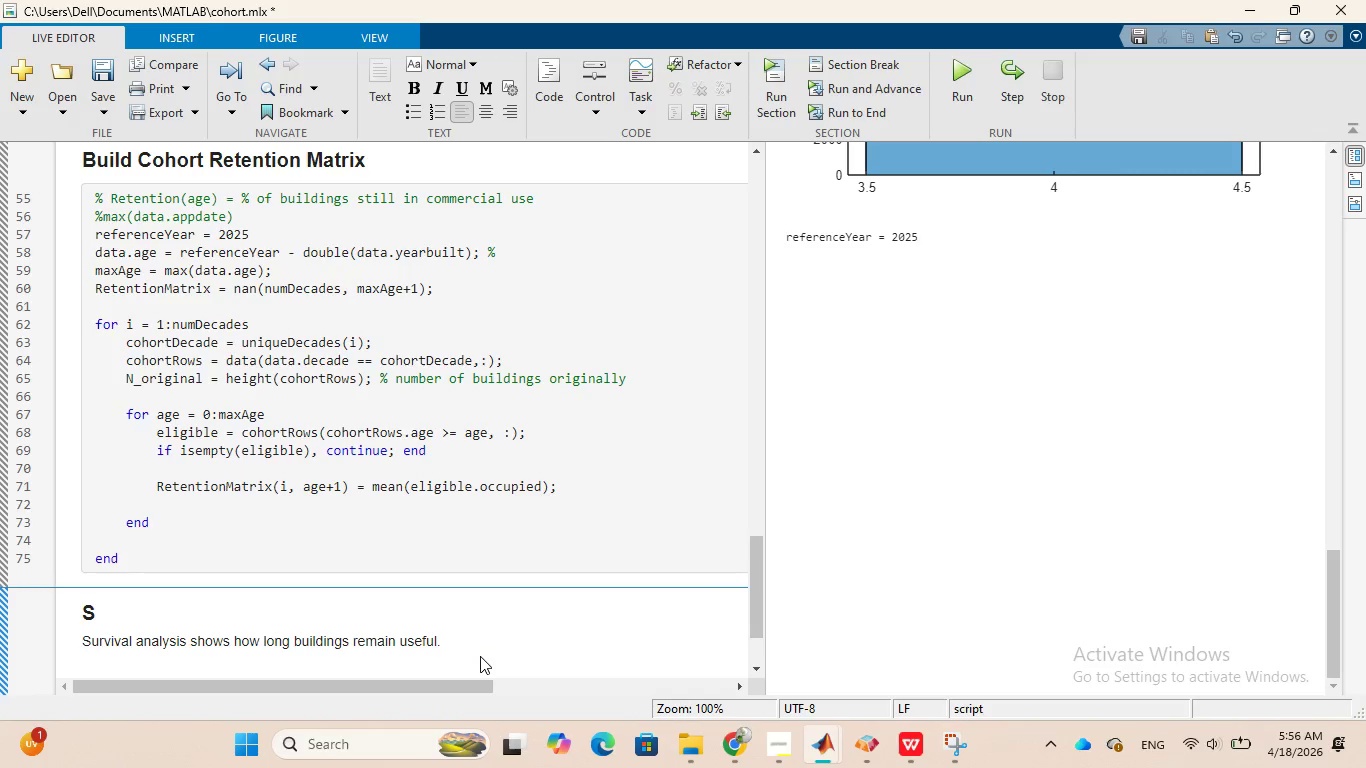 
type(Older cohorts )
 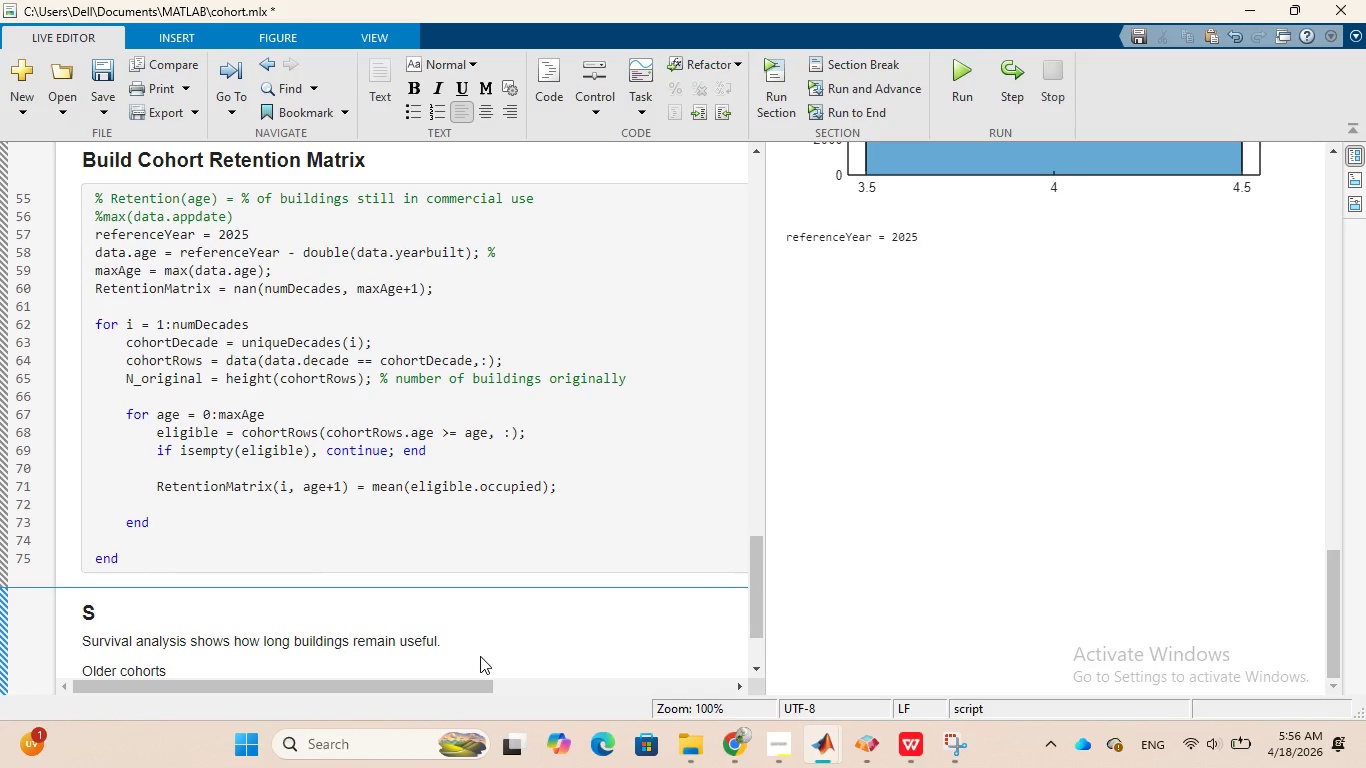 
type(will have f)
key(Backspace)
type(data for more )
 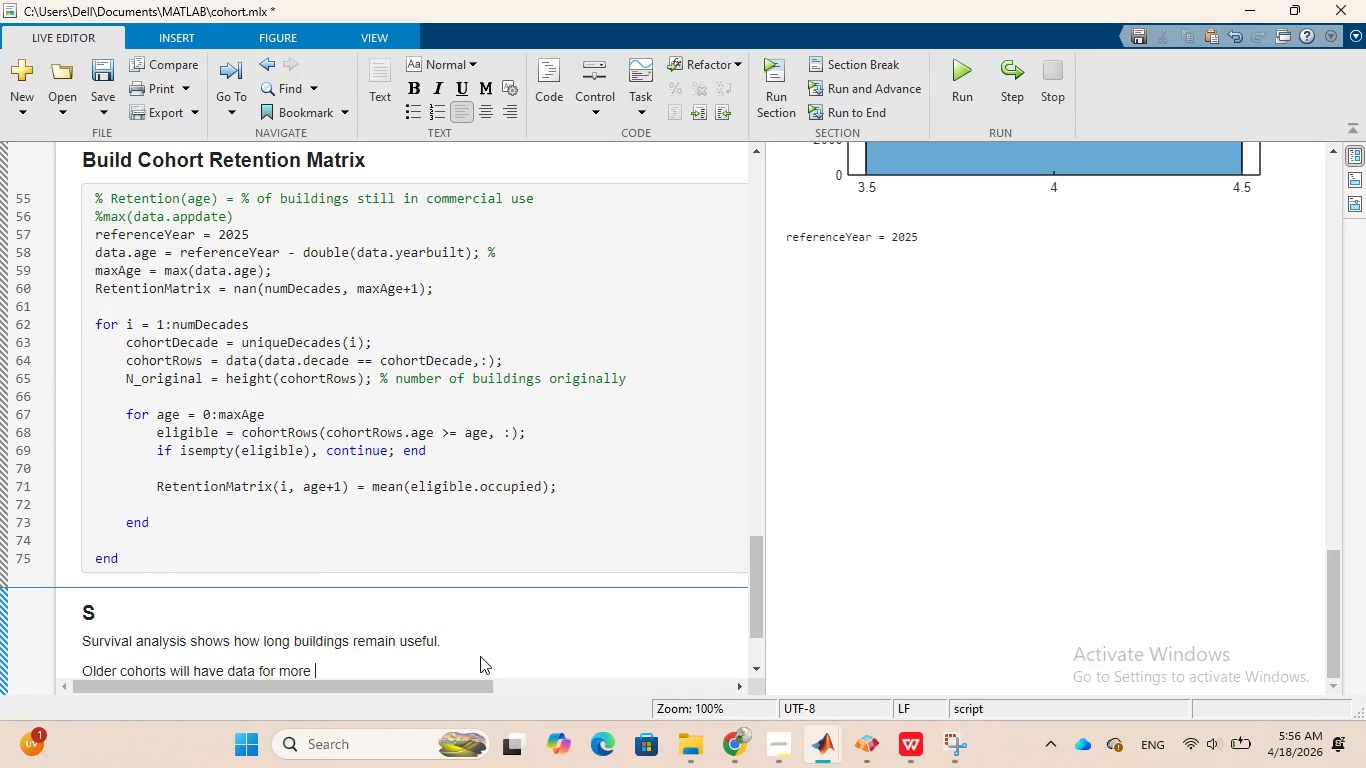 
type(ages, newer)
 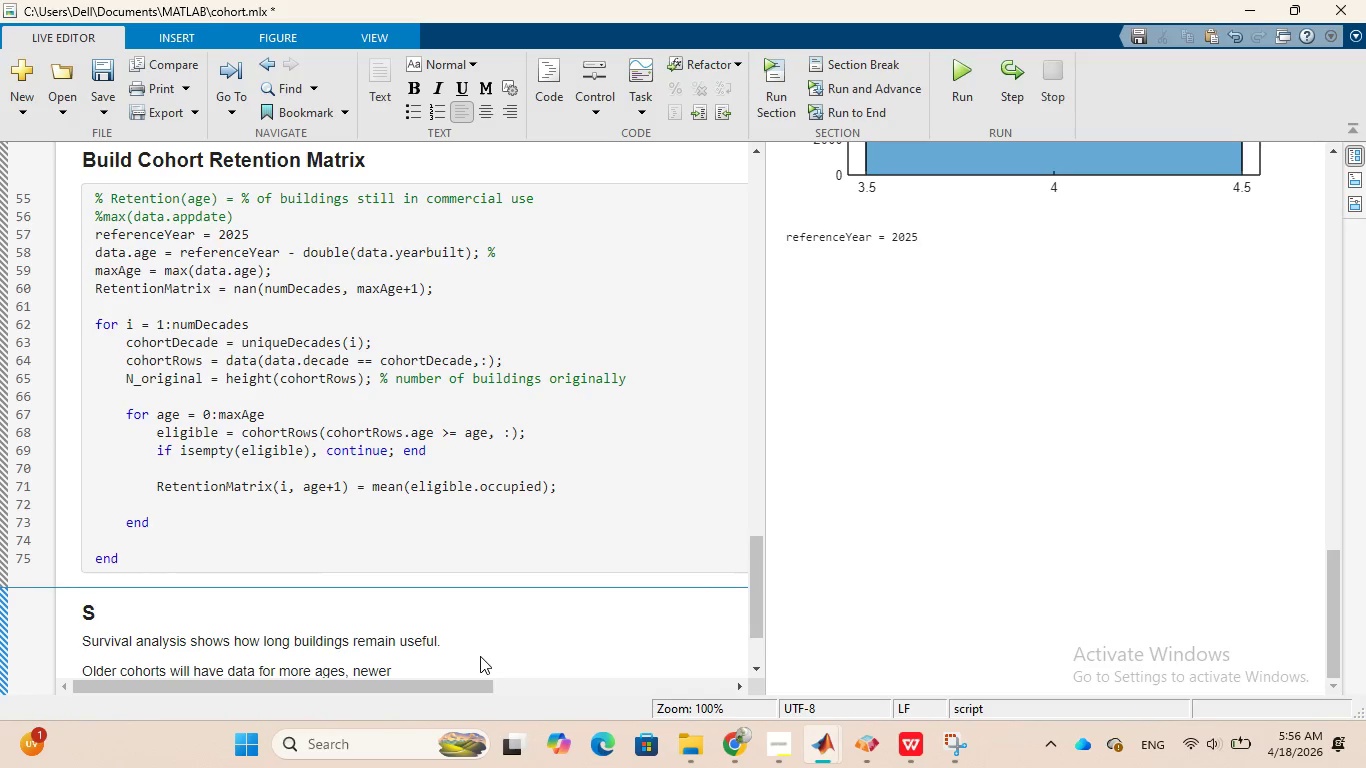 
wait(7.59)
 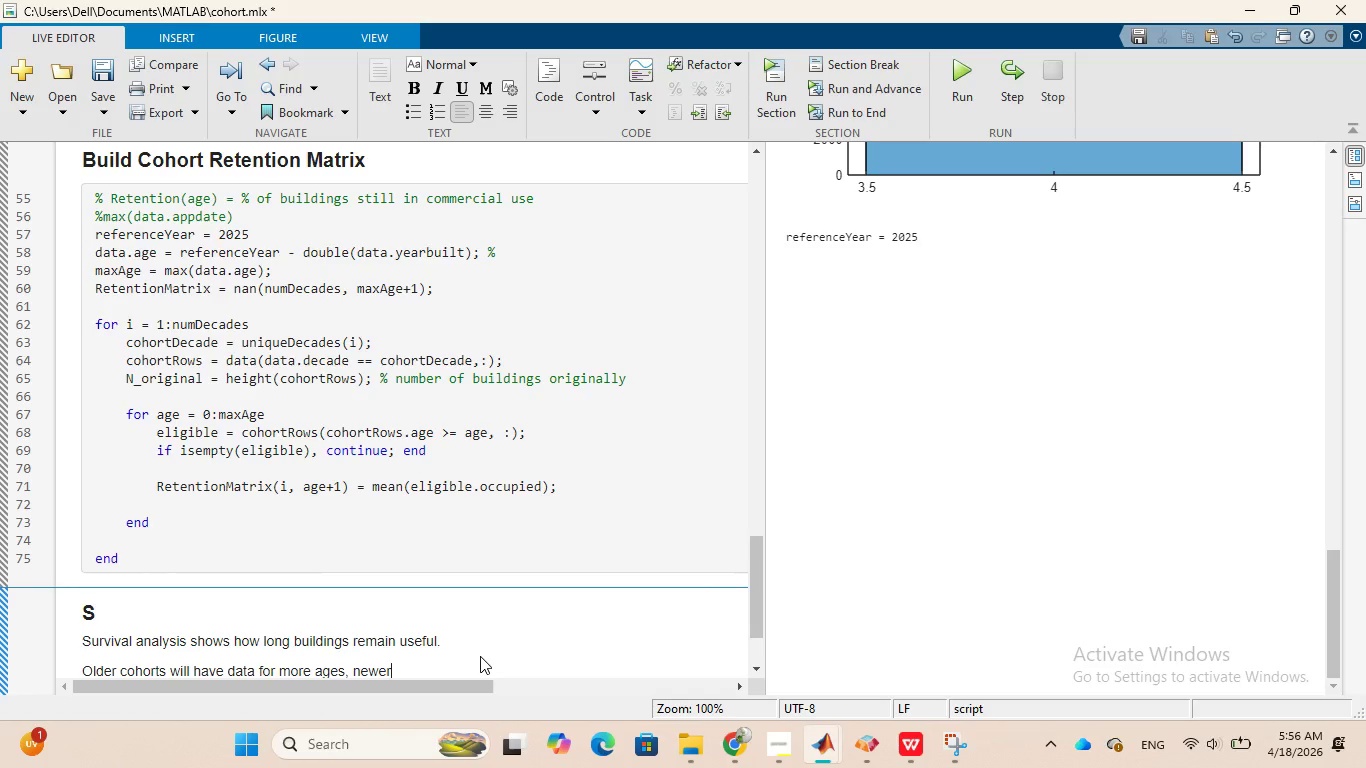 
type( cohort)
 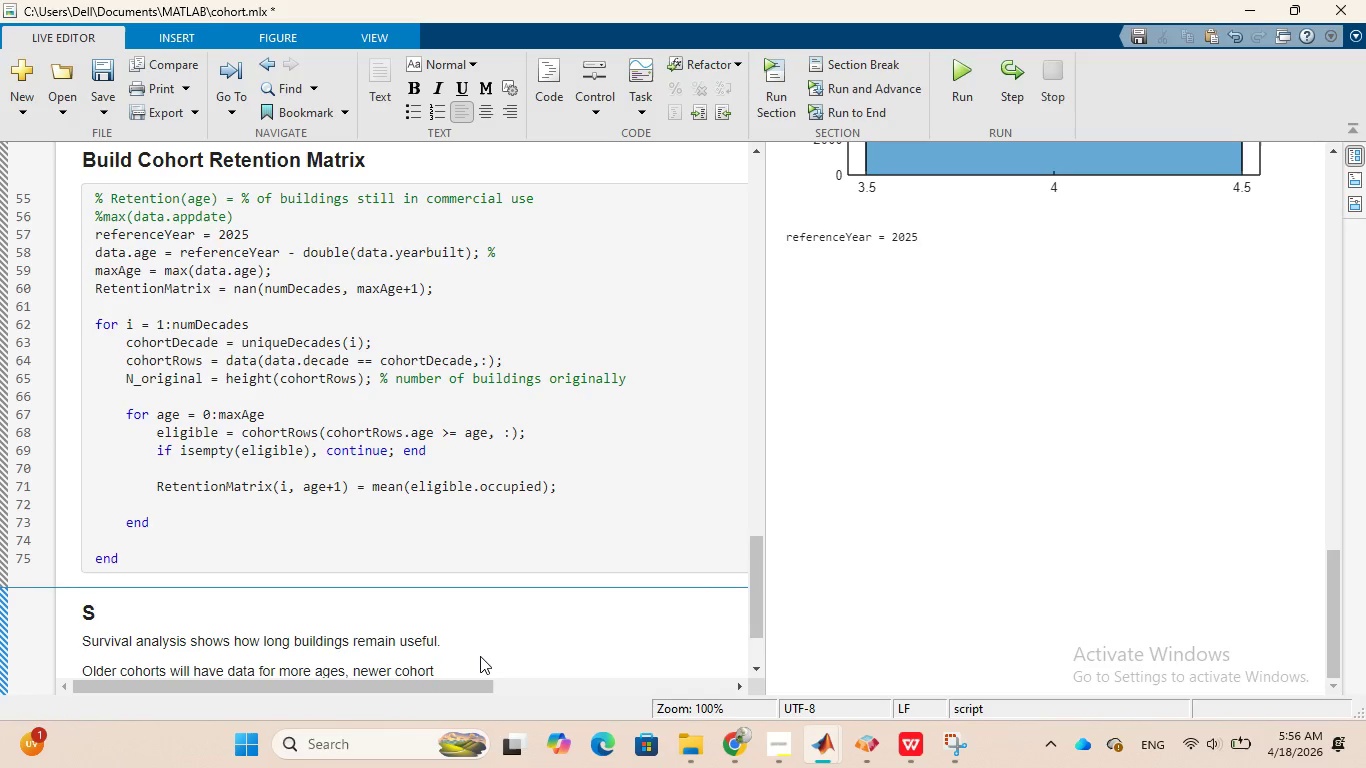 
wait(9.75)
 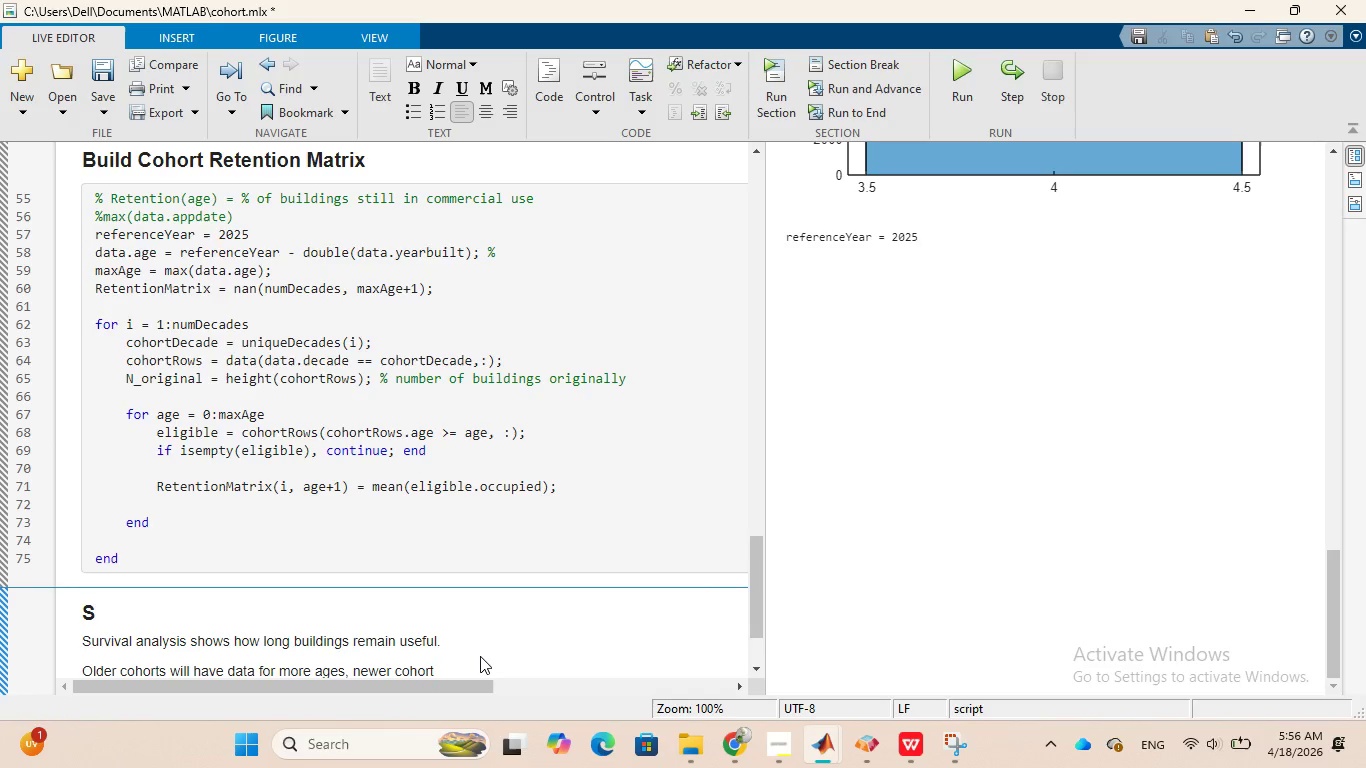 
key(S)
 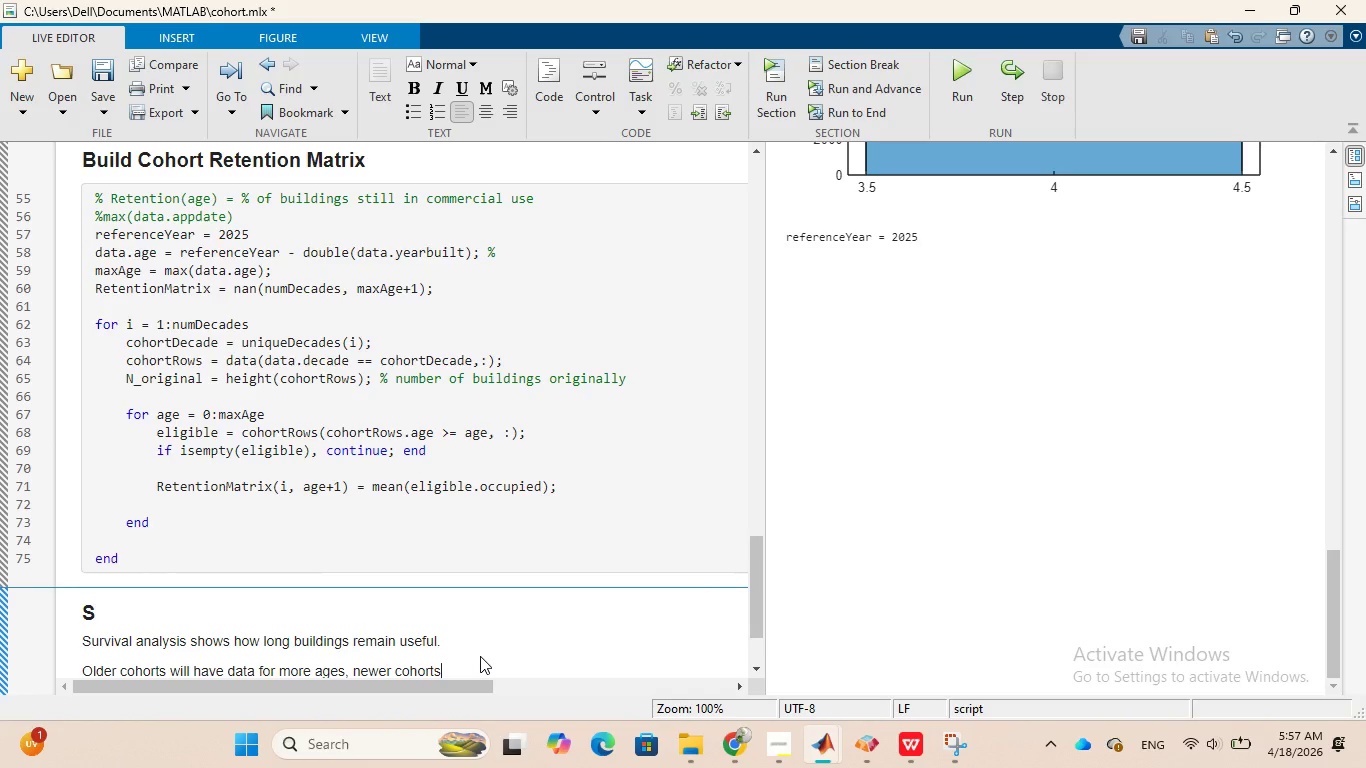 
type( for fewer ages)
 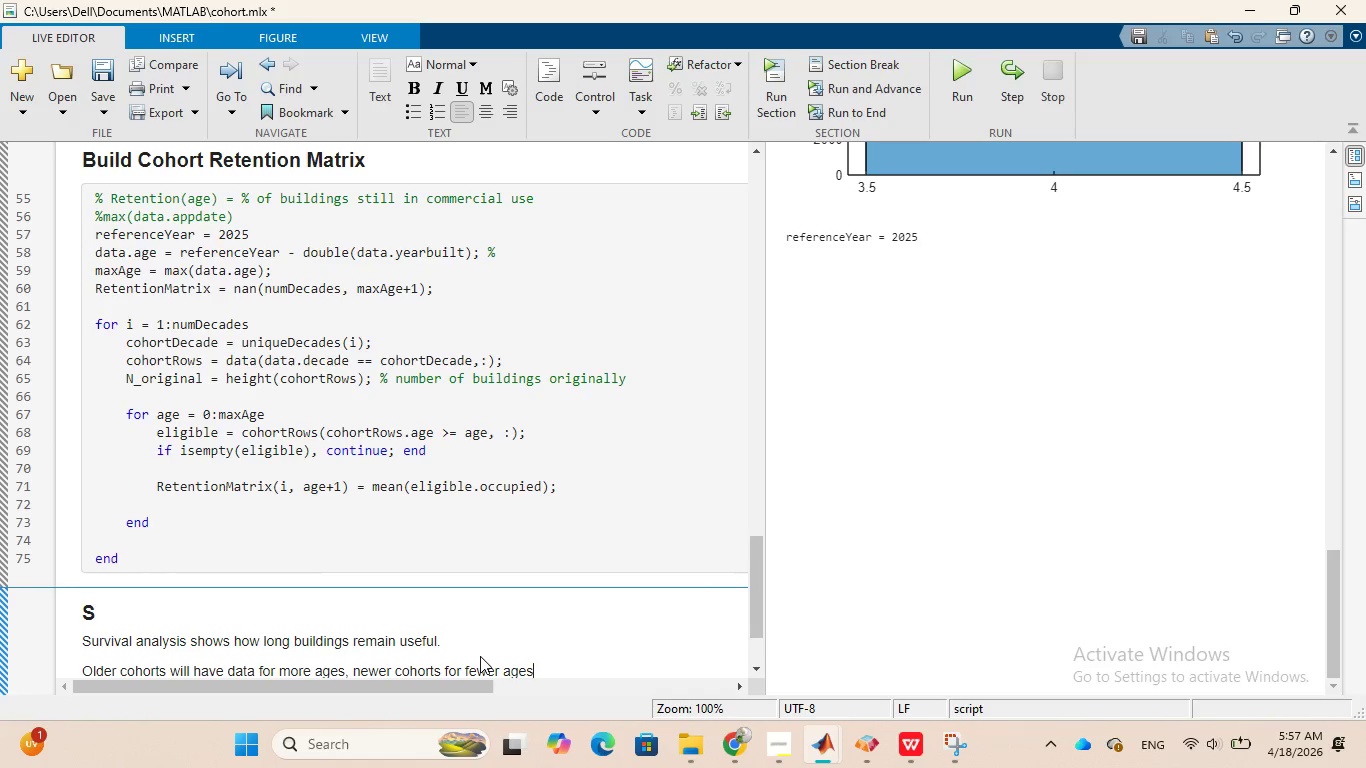 
wait(23.5)
 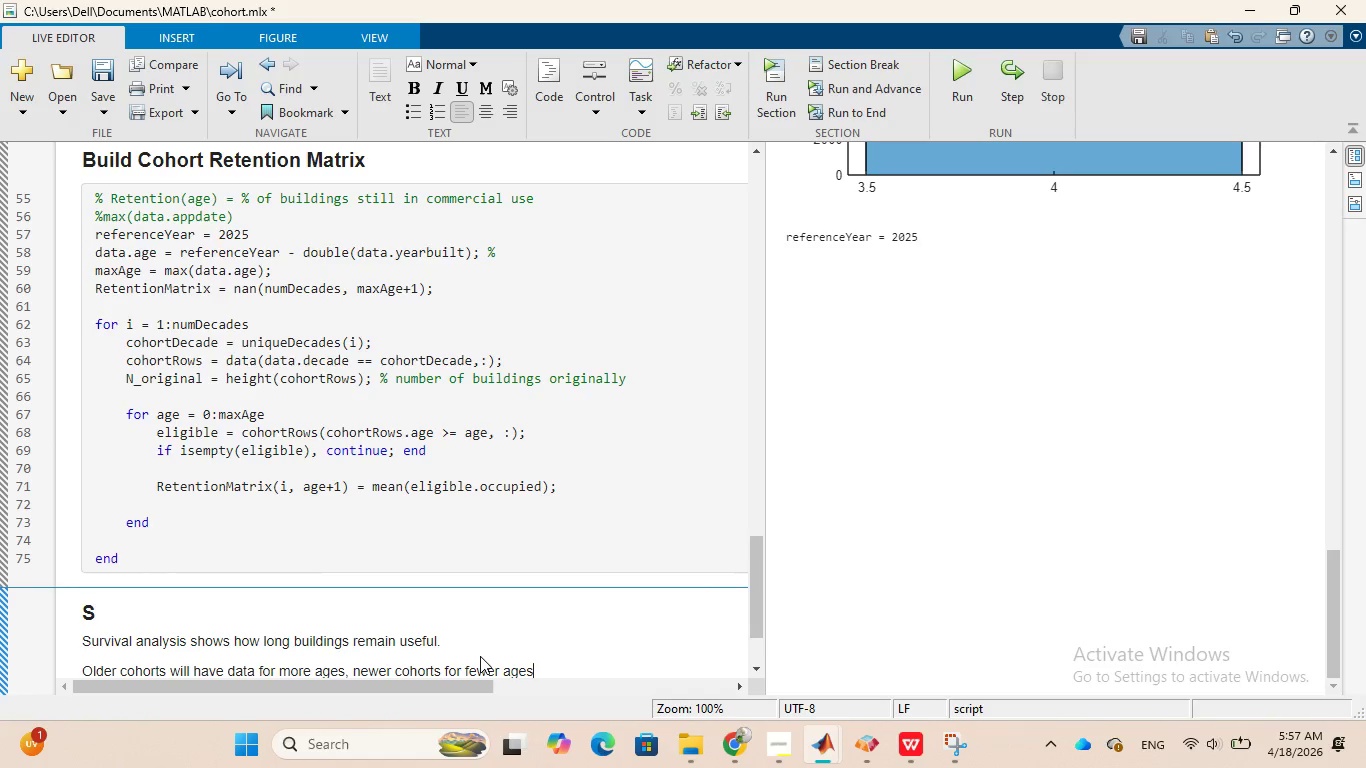 
type(. This creates tra)
key(Backspace)
type(iangular datat)
 